 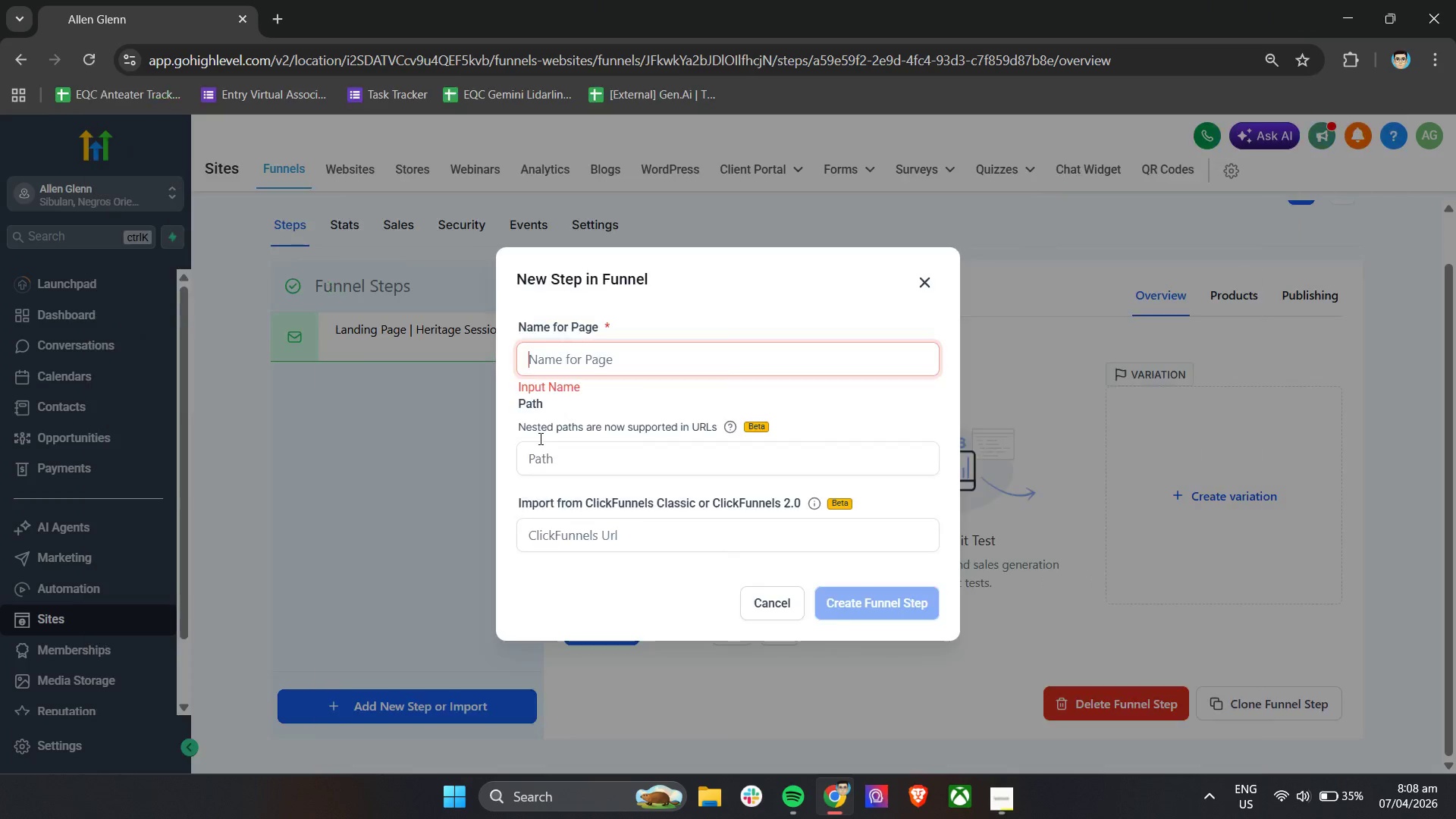 
type(Artian Intake)
 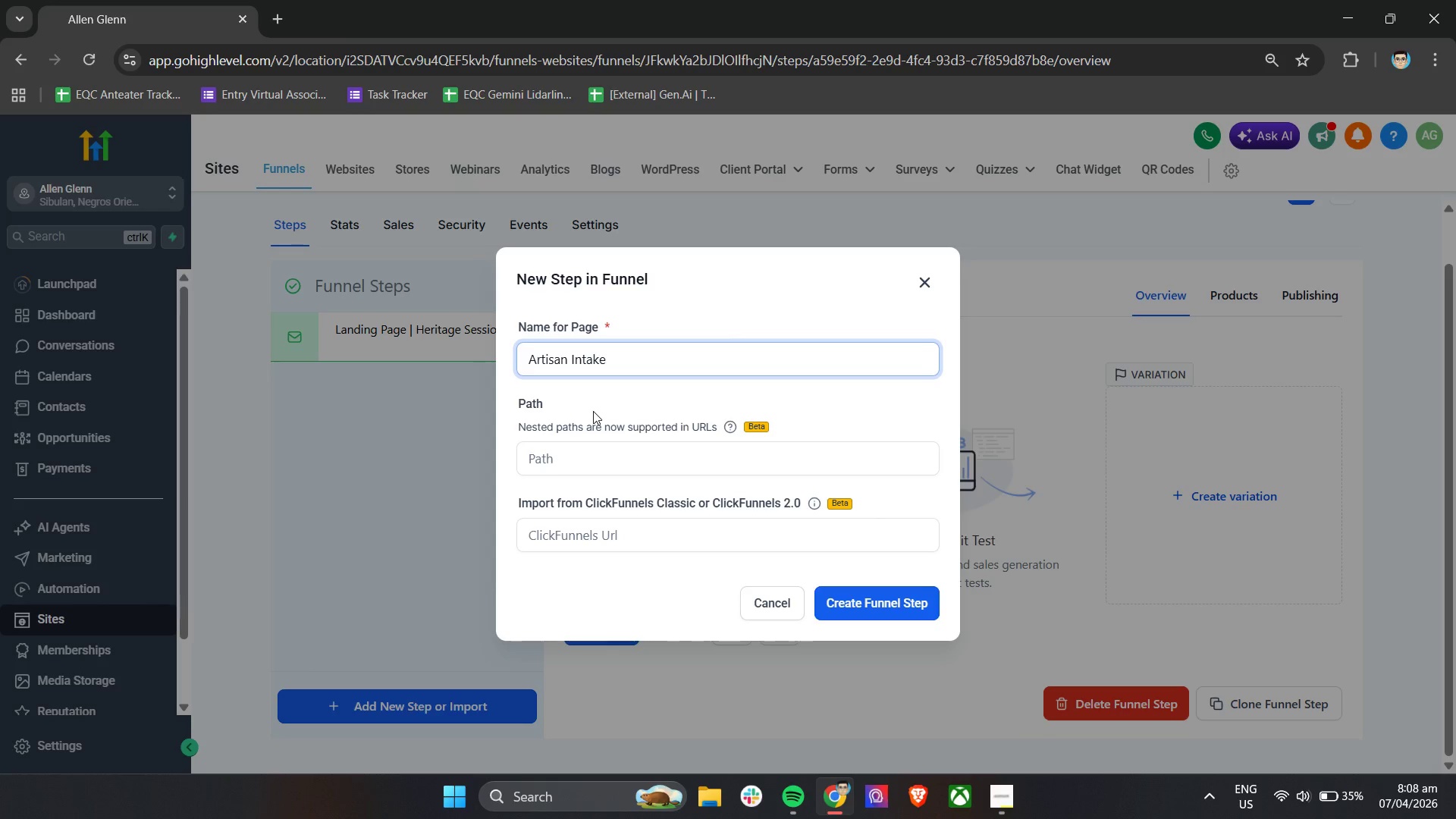 
hold_key(key=S, duration=0.34)
 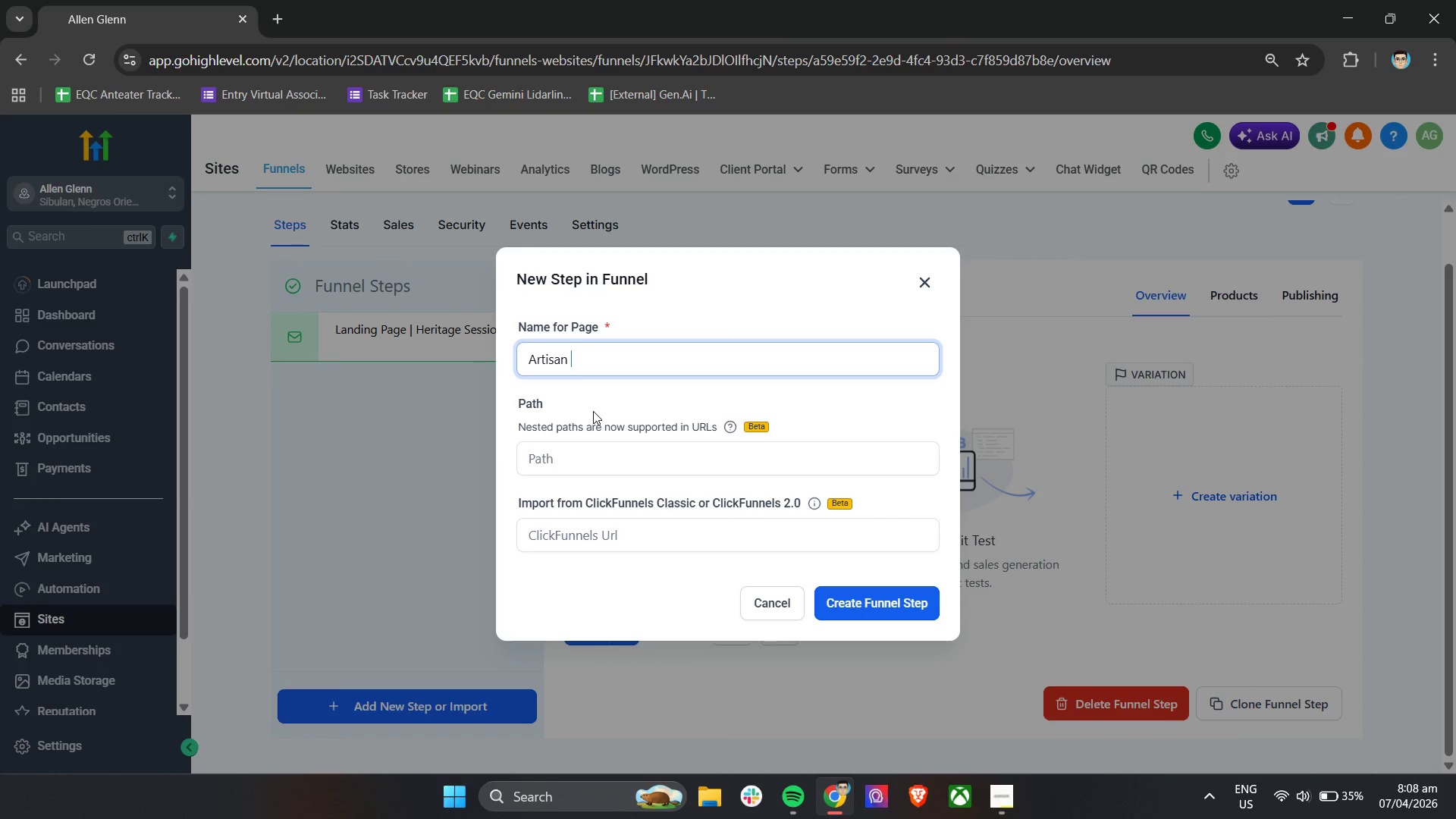 
type( | Qau)
key(Backspace)
key(Backspace)
type(ualification FOrm)
key(Backspace)
key(Backspace)
key(Backspace)
type(orm)
 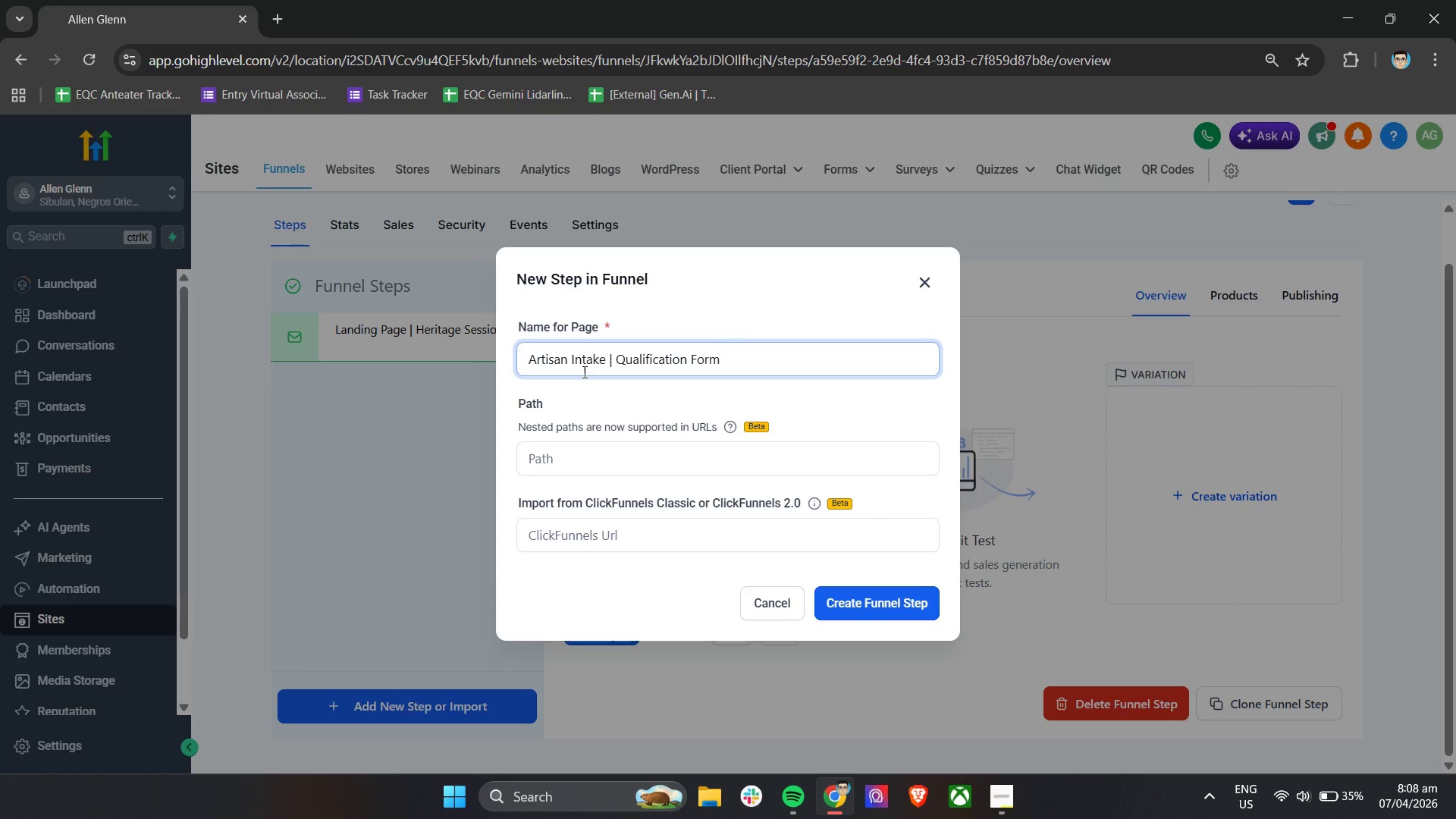 
left_click([864, 610])
 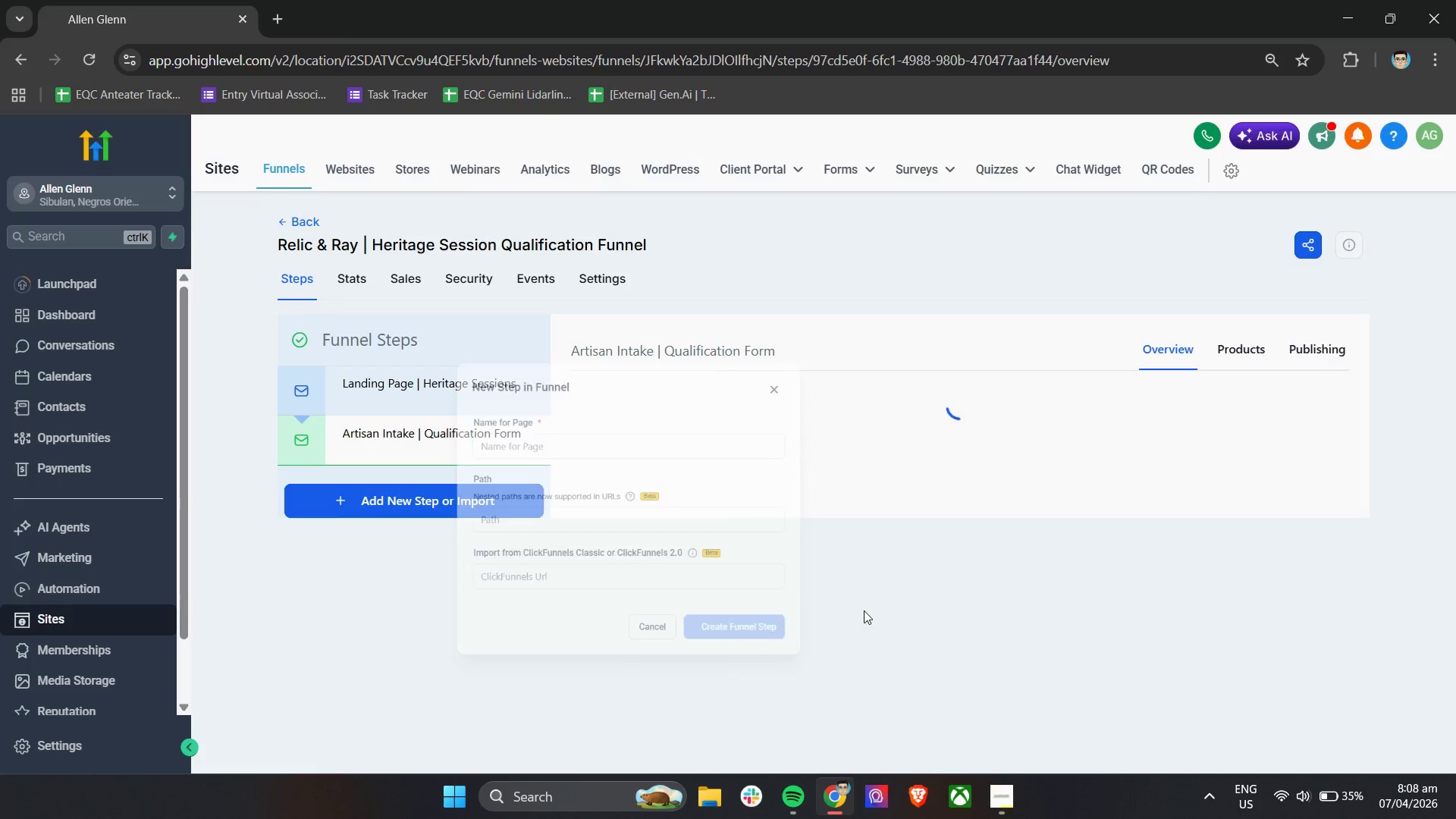 
wait(5.52)
 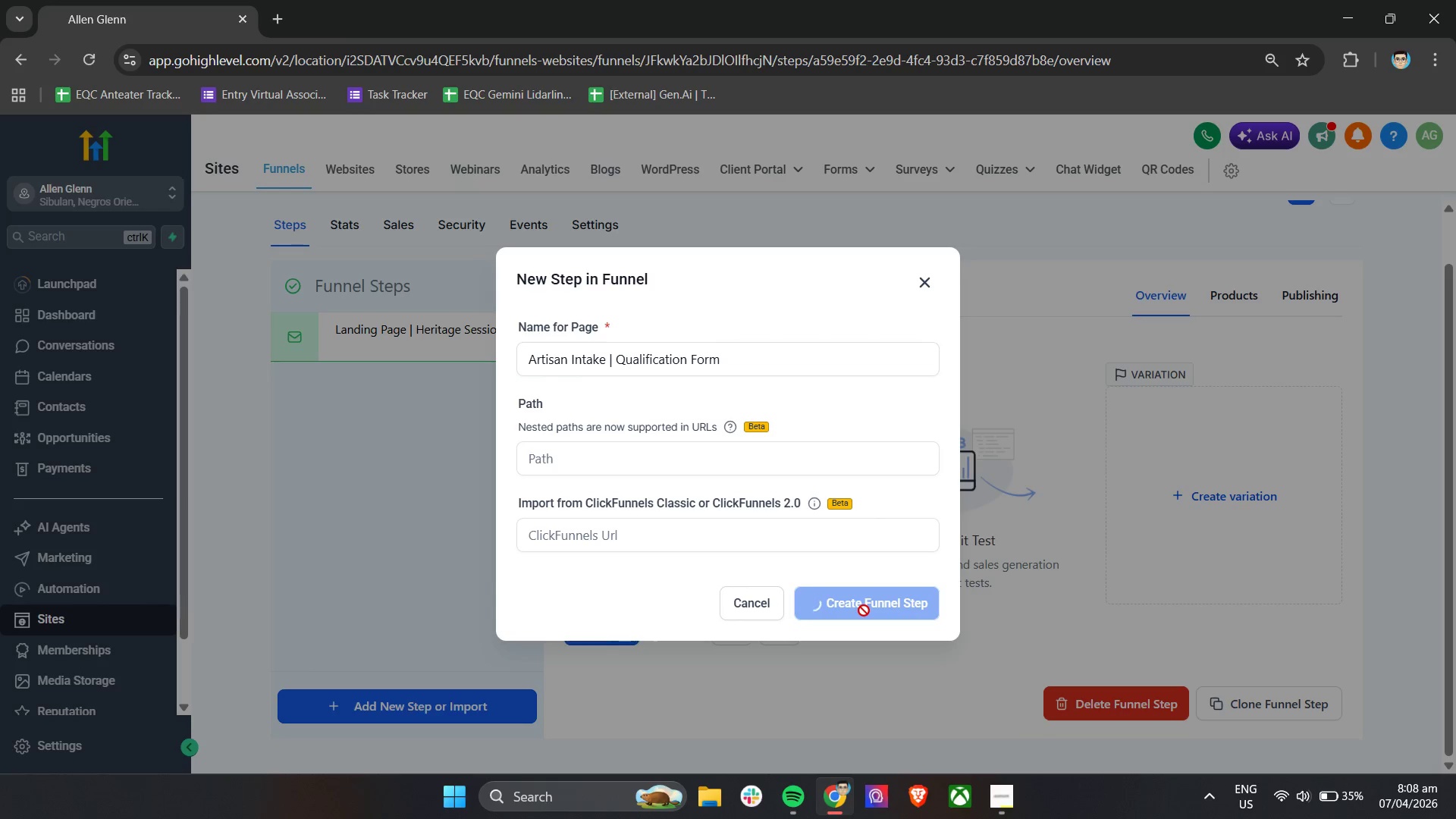 
left_click([411, 532])
 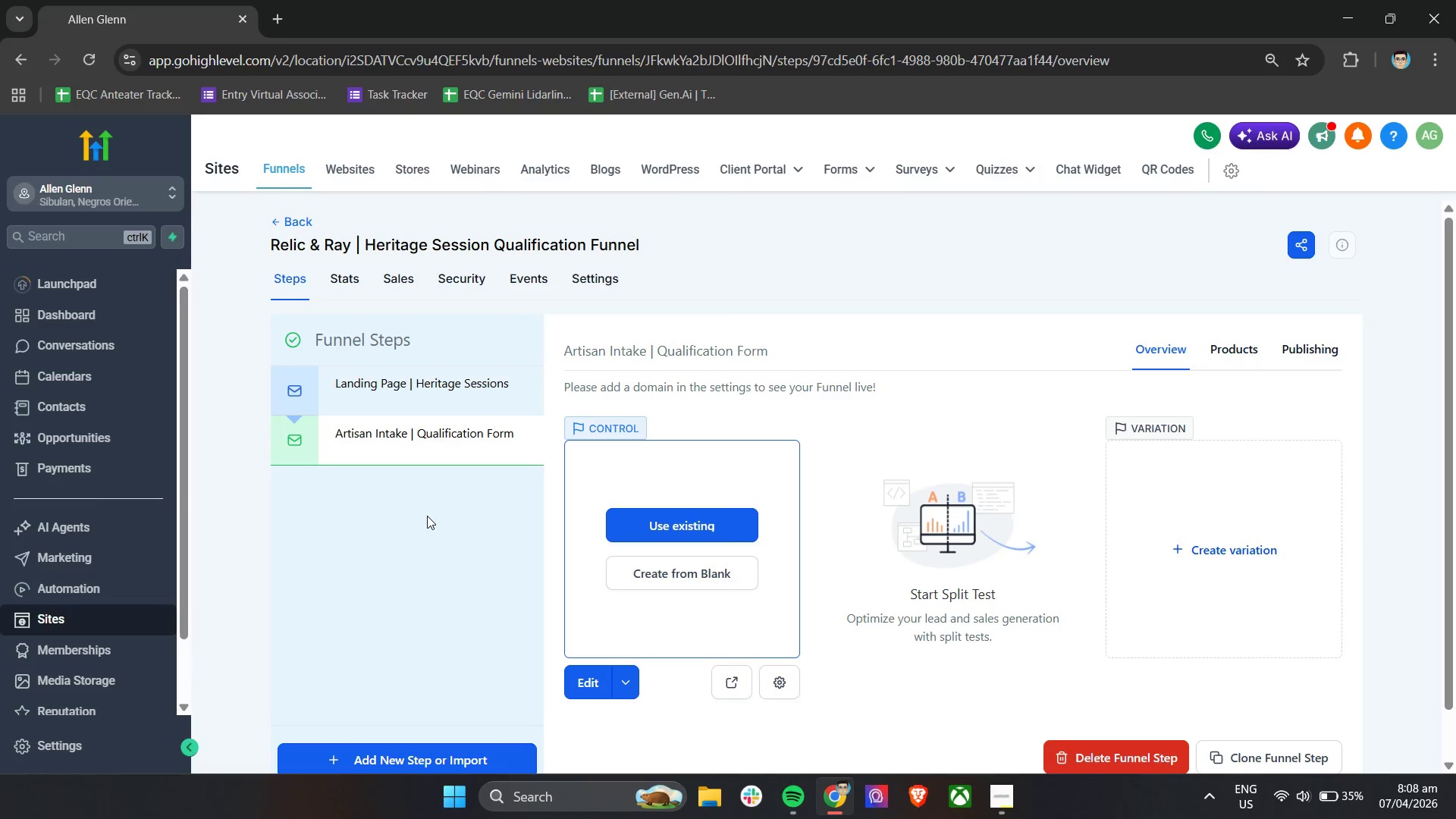 
left_click([352, 752])
 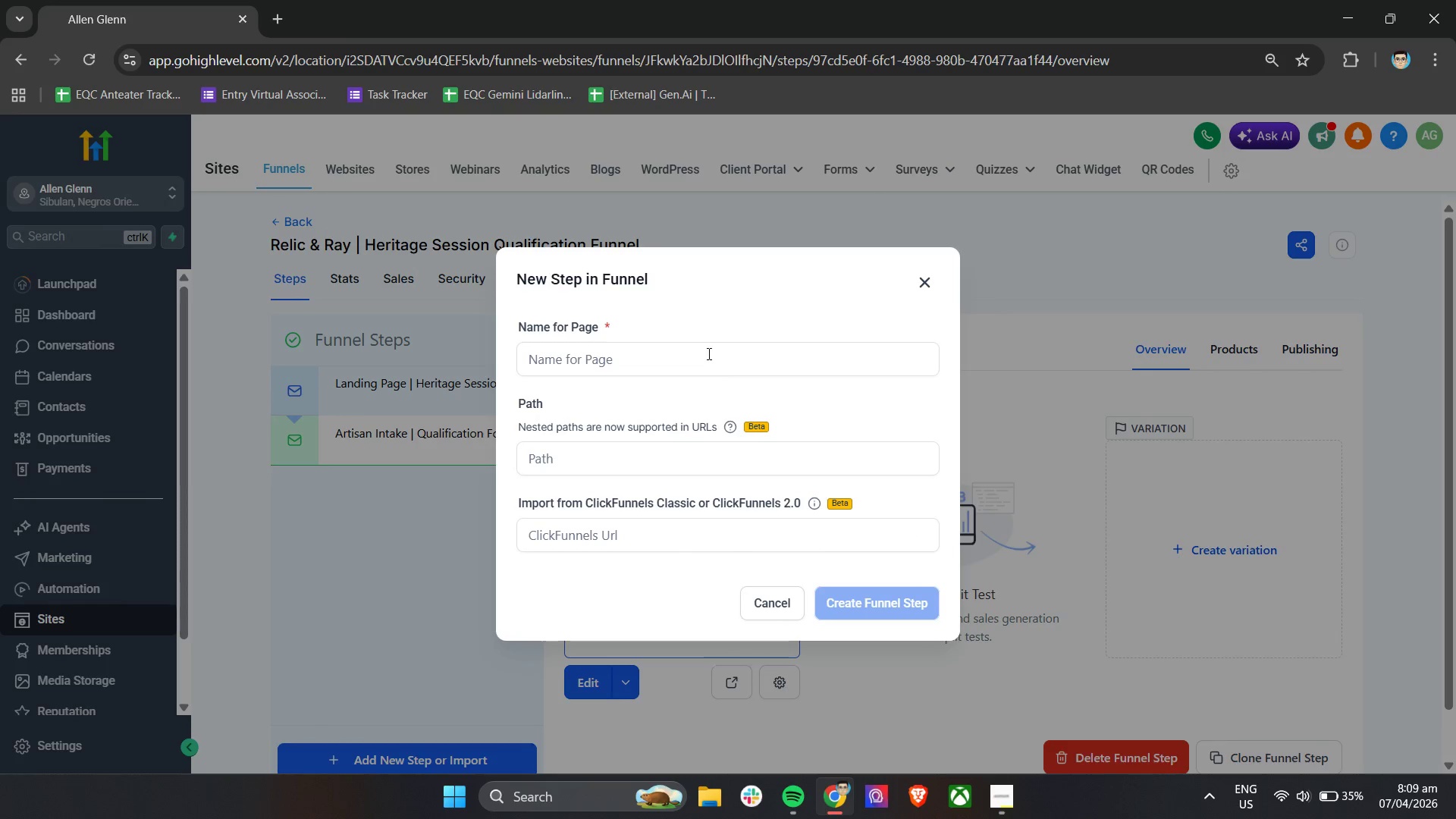 
left_click([700, 372])
 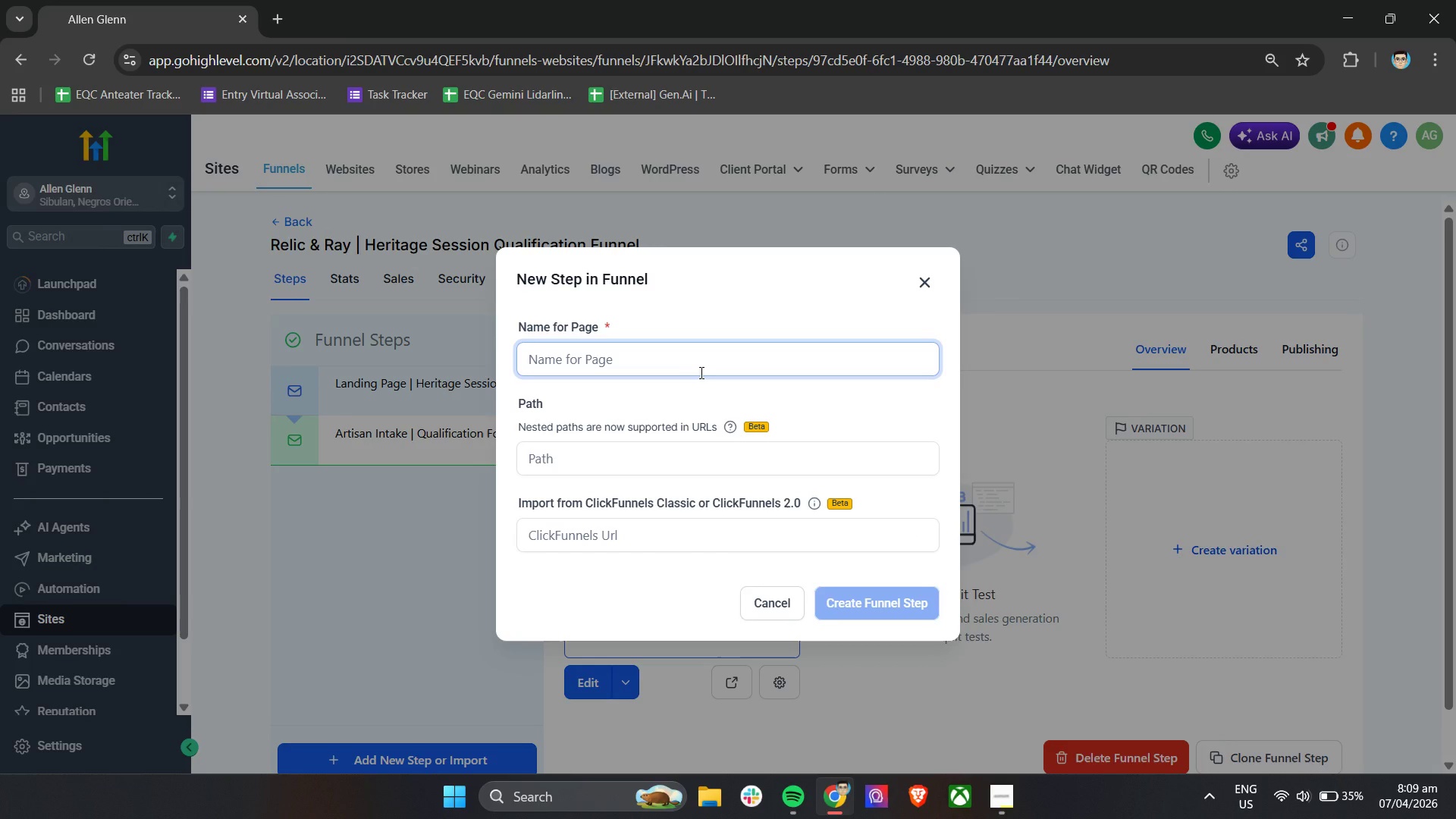 
type(Discovry Call | Qualified Booking)
 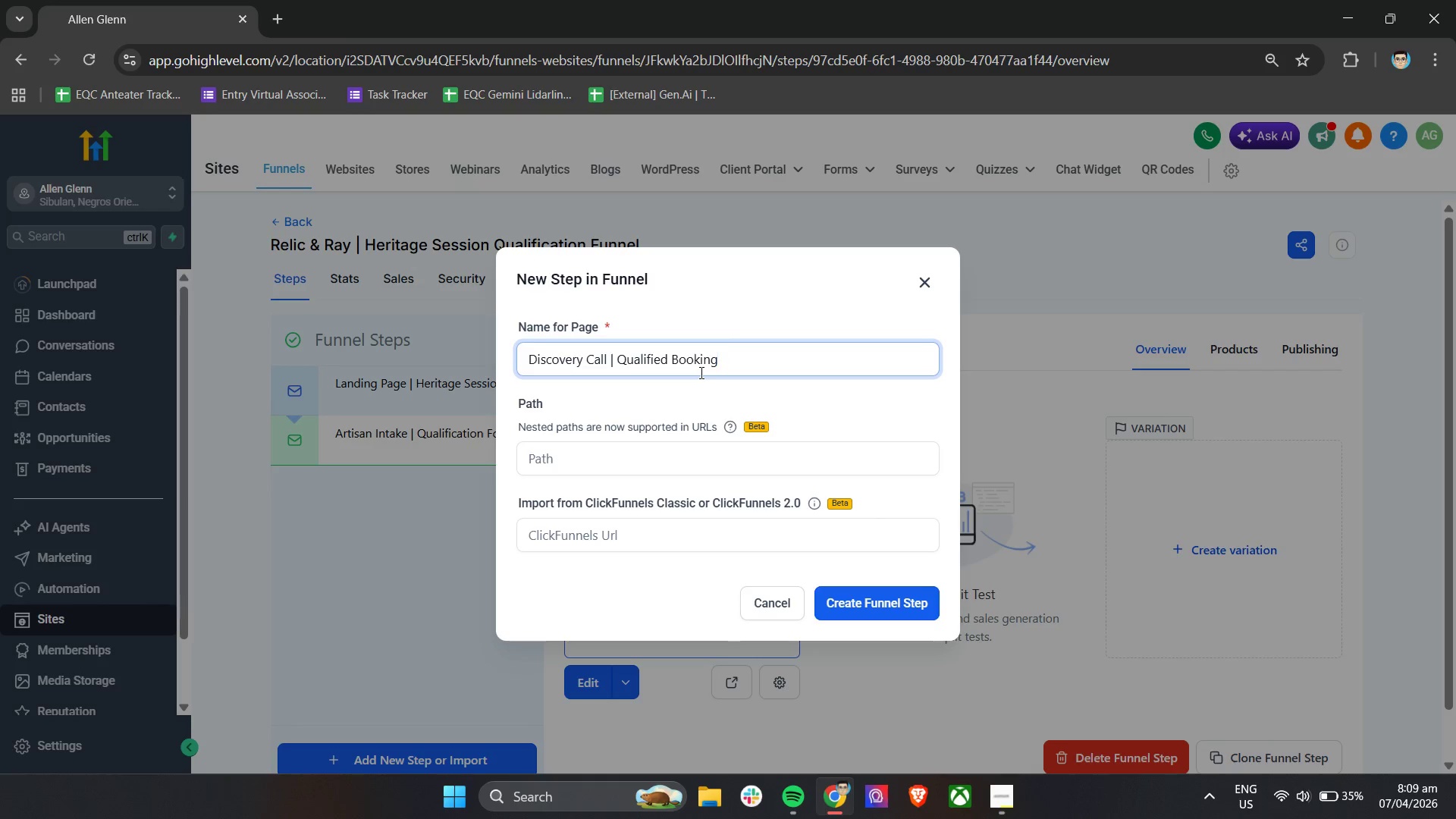 
left_click([859, 605])
 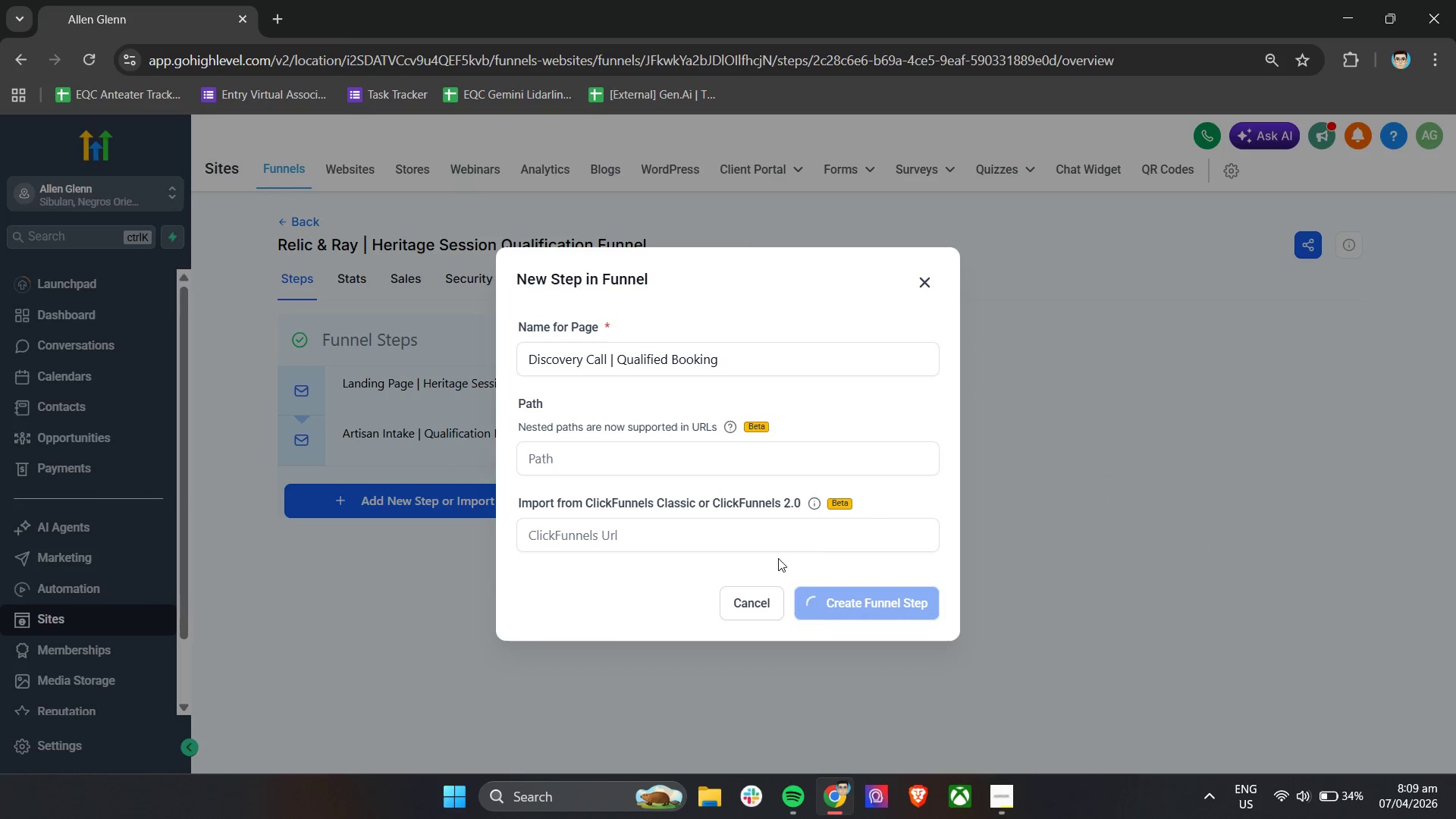 
scroll: coordinate [403, 554], scroll_direction: down, amount: 2.0
 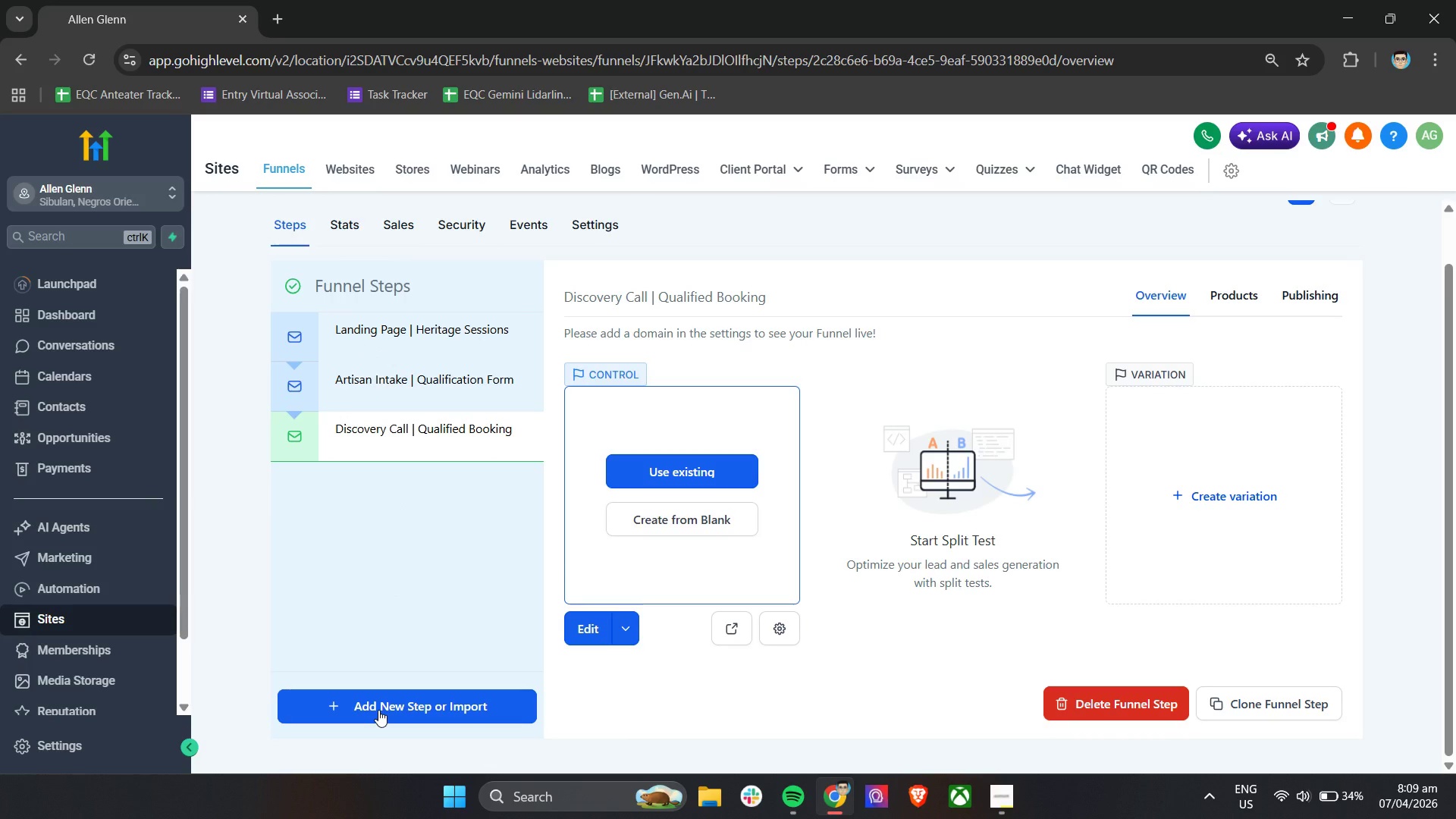 
left_click([378, 710])
 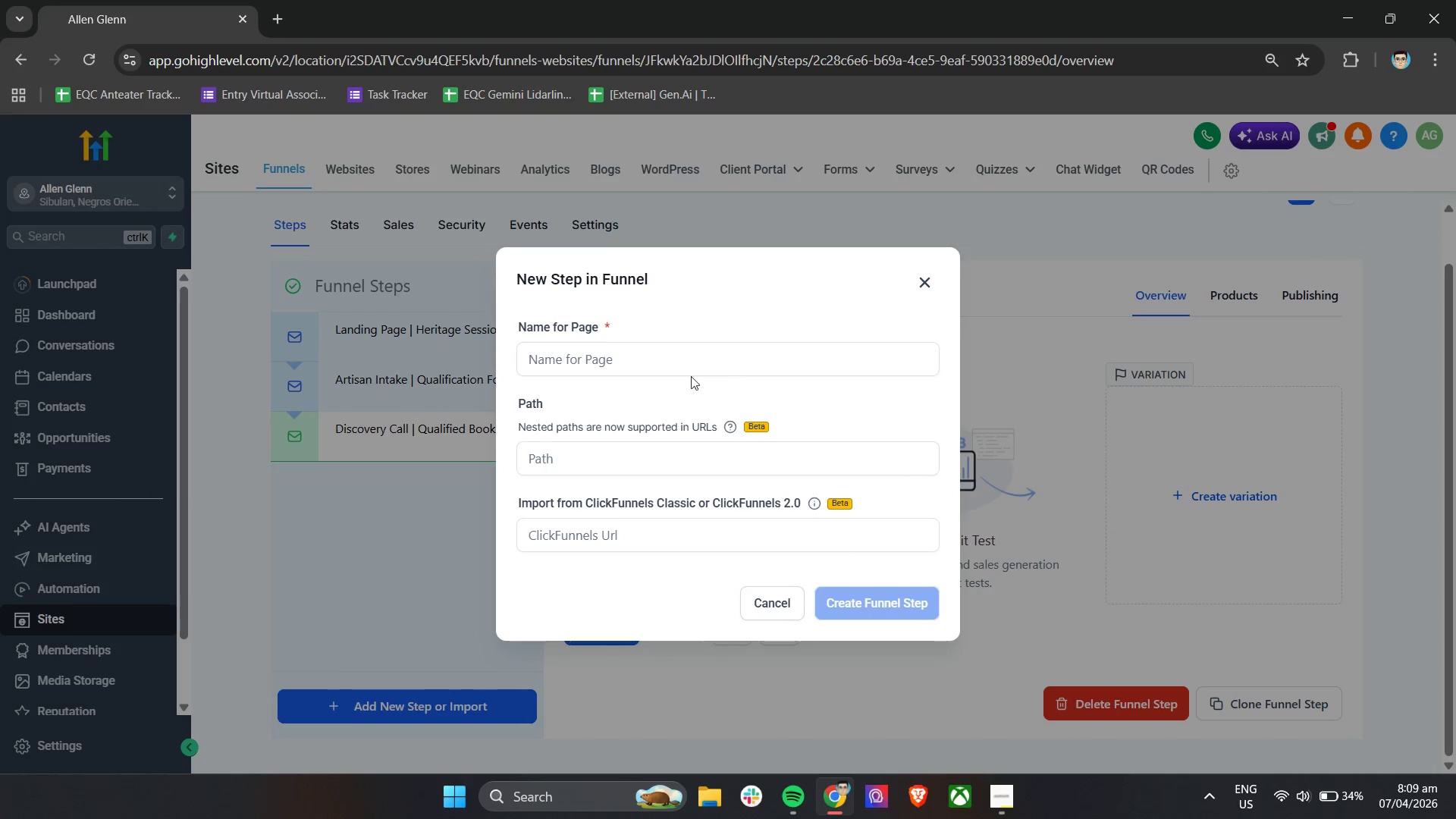 
left_click([660, 362])
 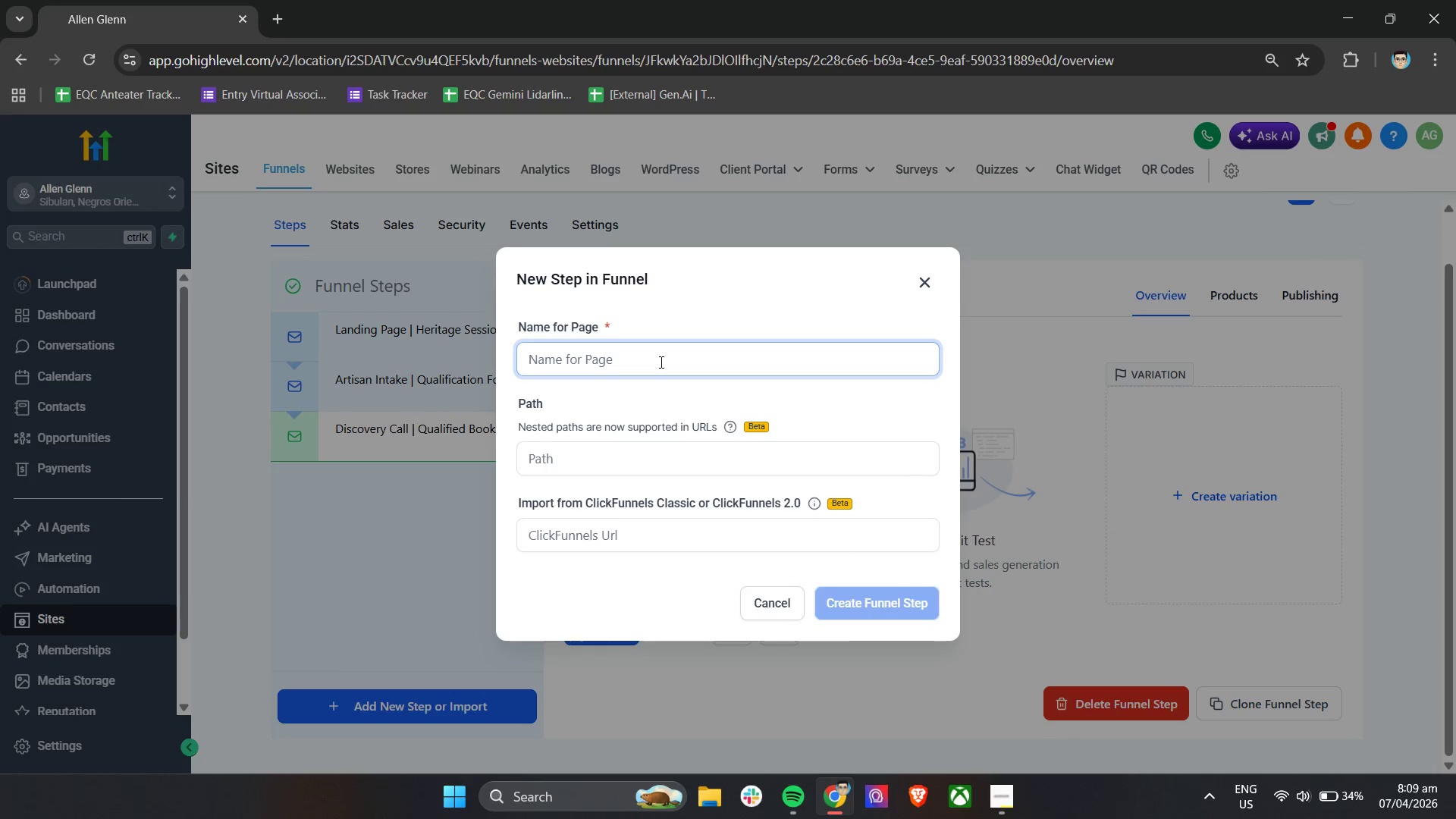 
type(Thabk)
key(Backspace)
key(Backspace)
type(nk You | Legacy Inquiry Received)
 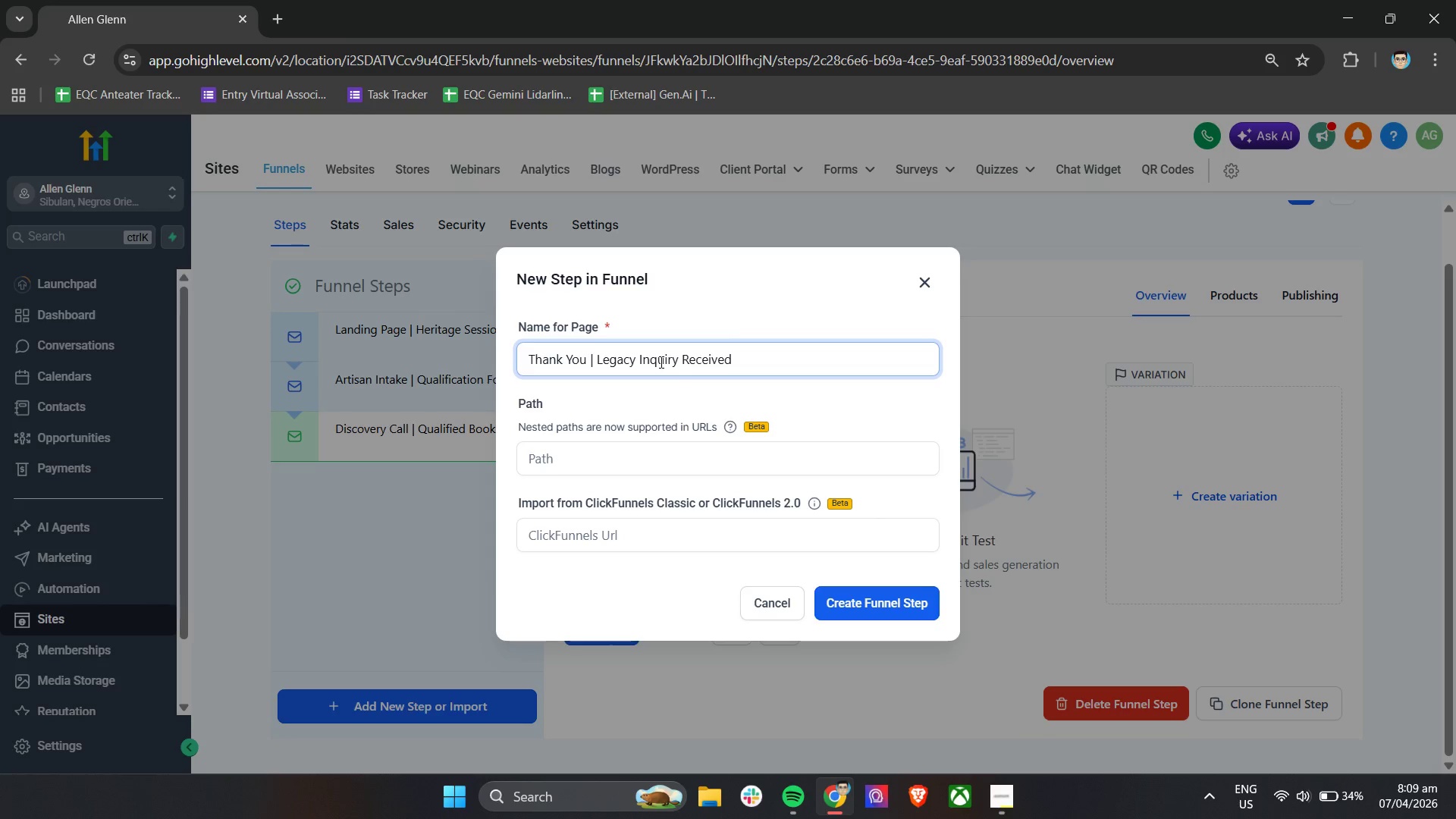 
left_click([869, 601])
 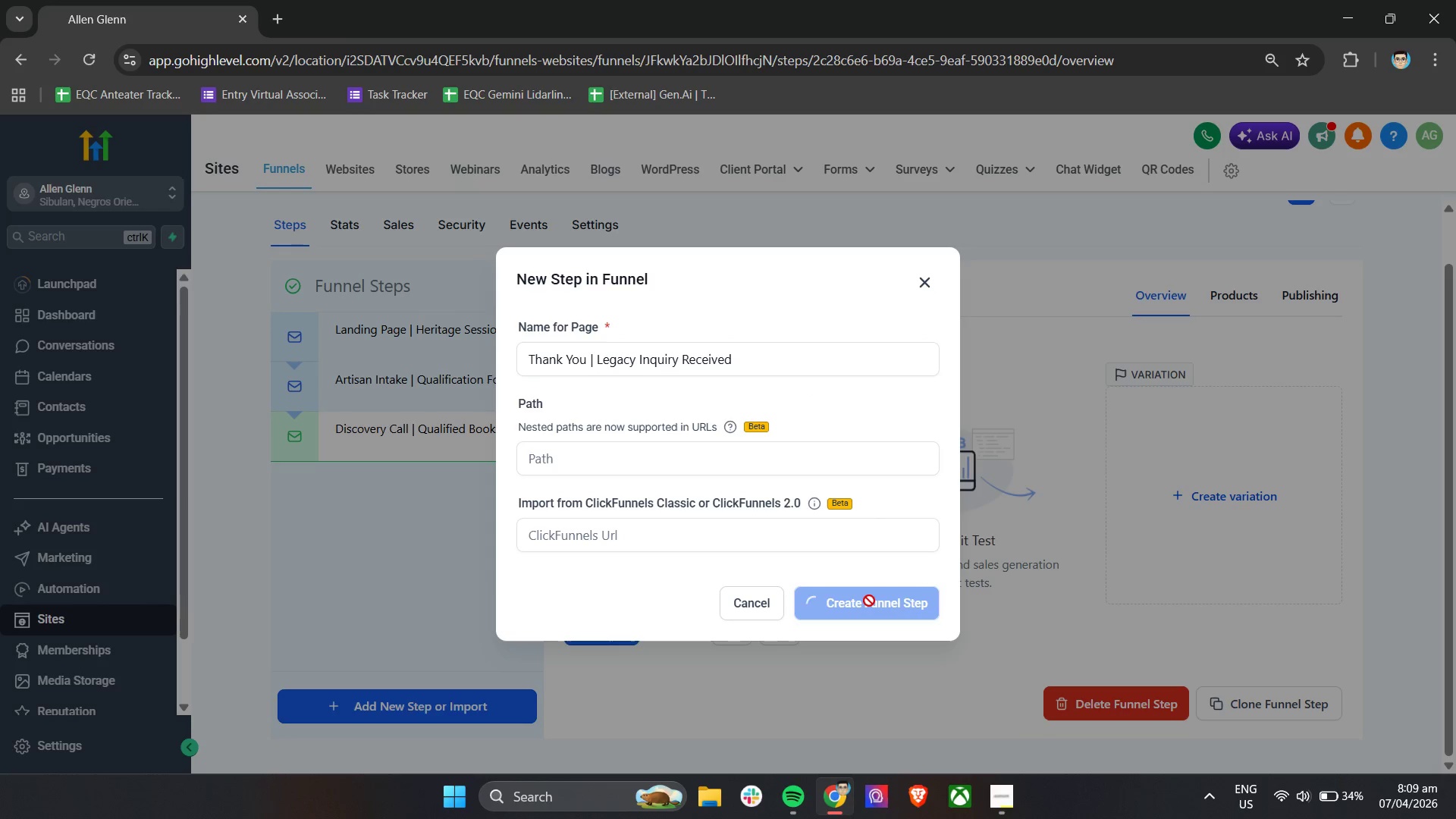 
wait(8.05)
 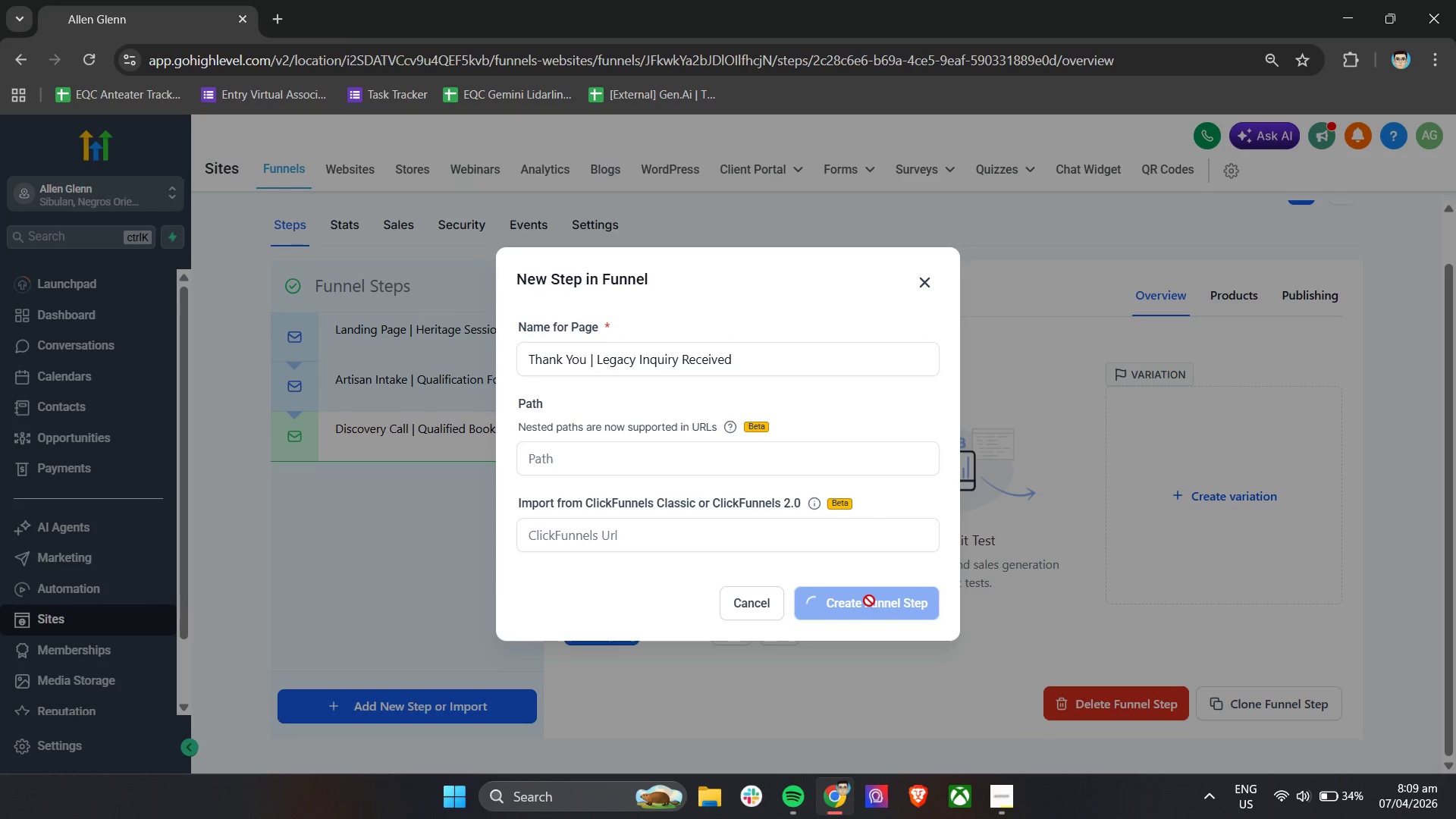 
right_click([830, 174])
 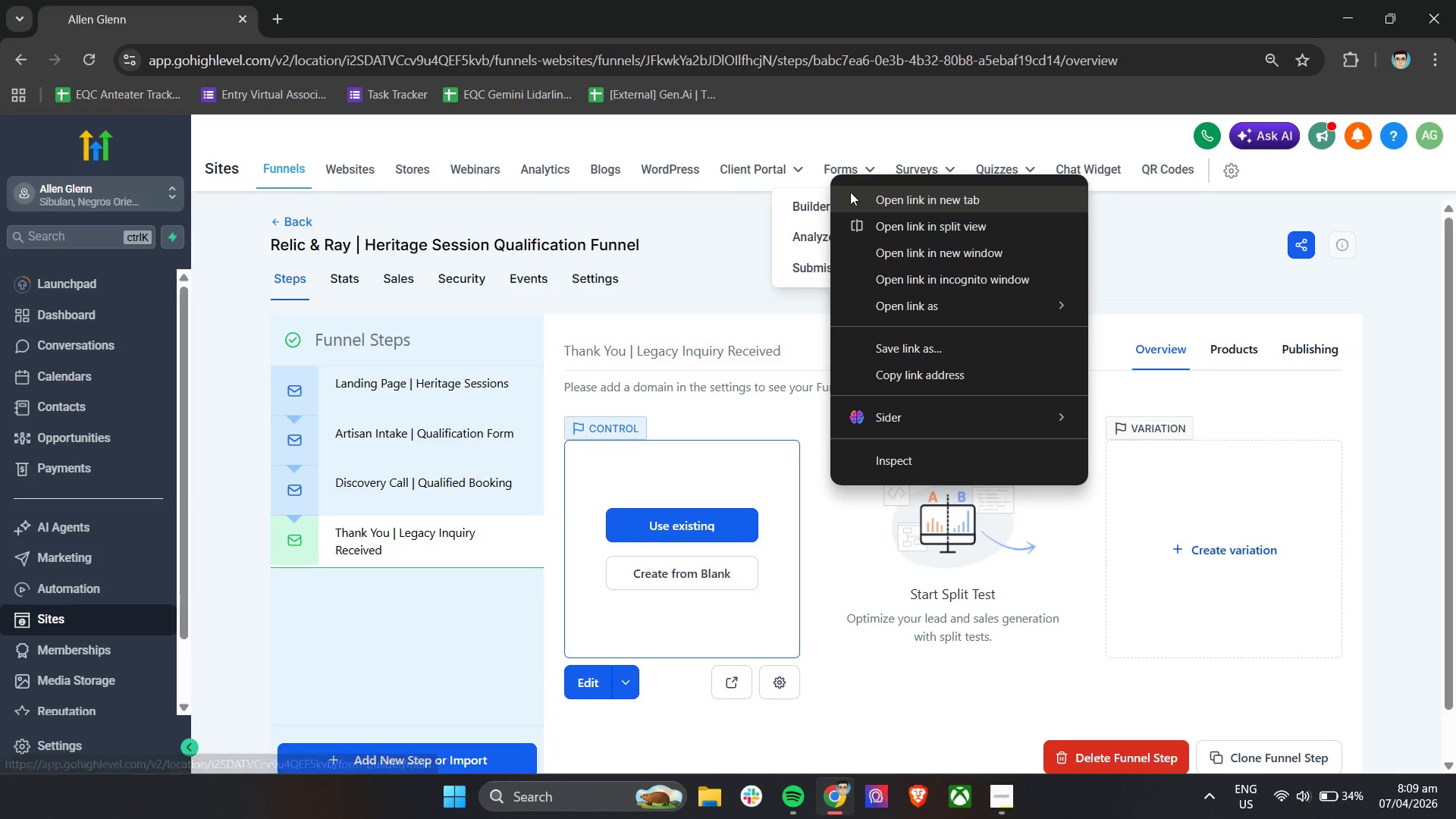 
left_click([852, 192])
 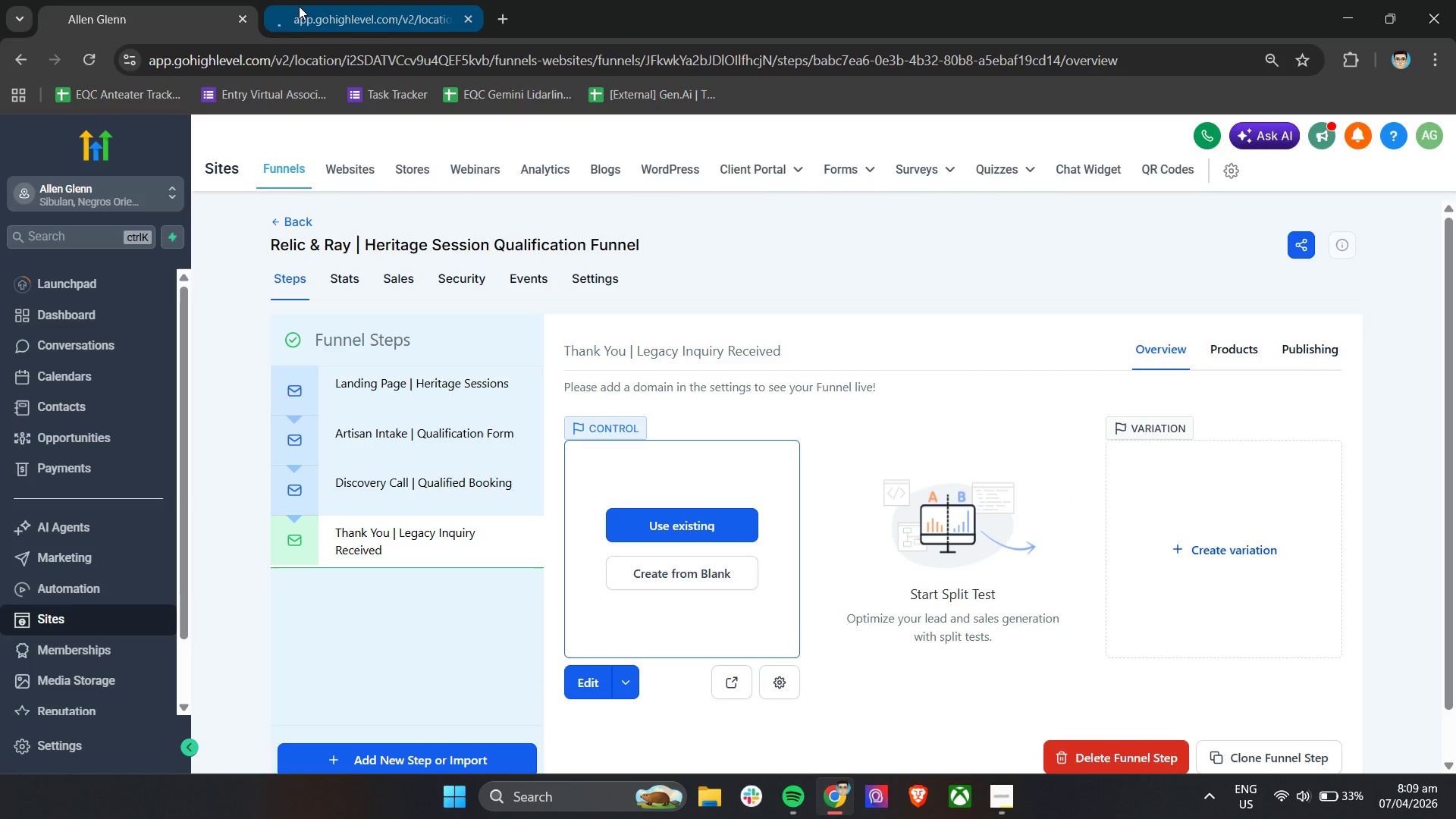 
left_click([299, 6])
 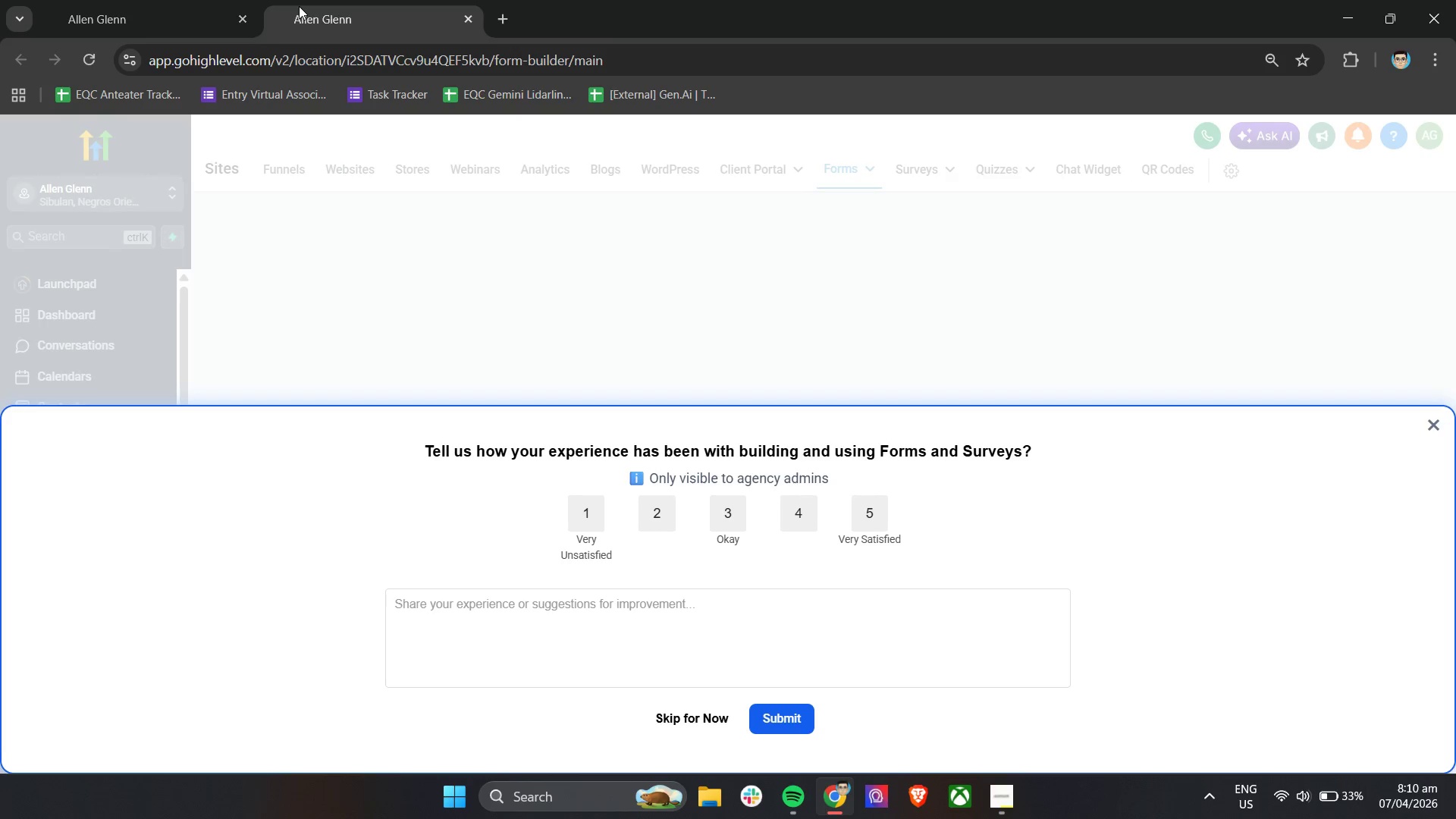 
wait(13.3)
 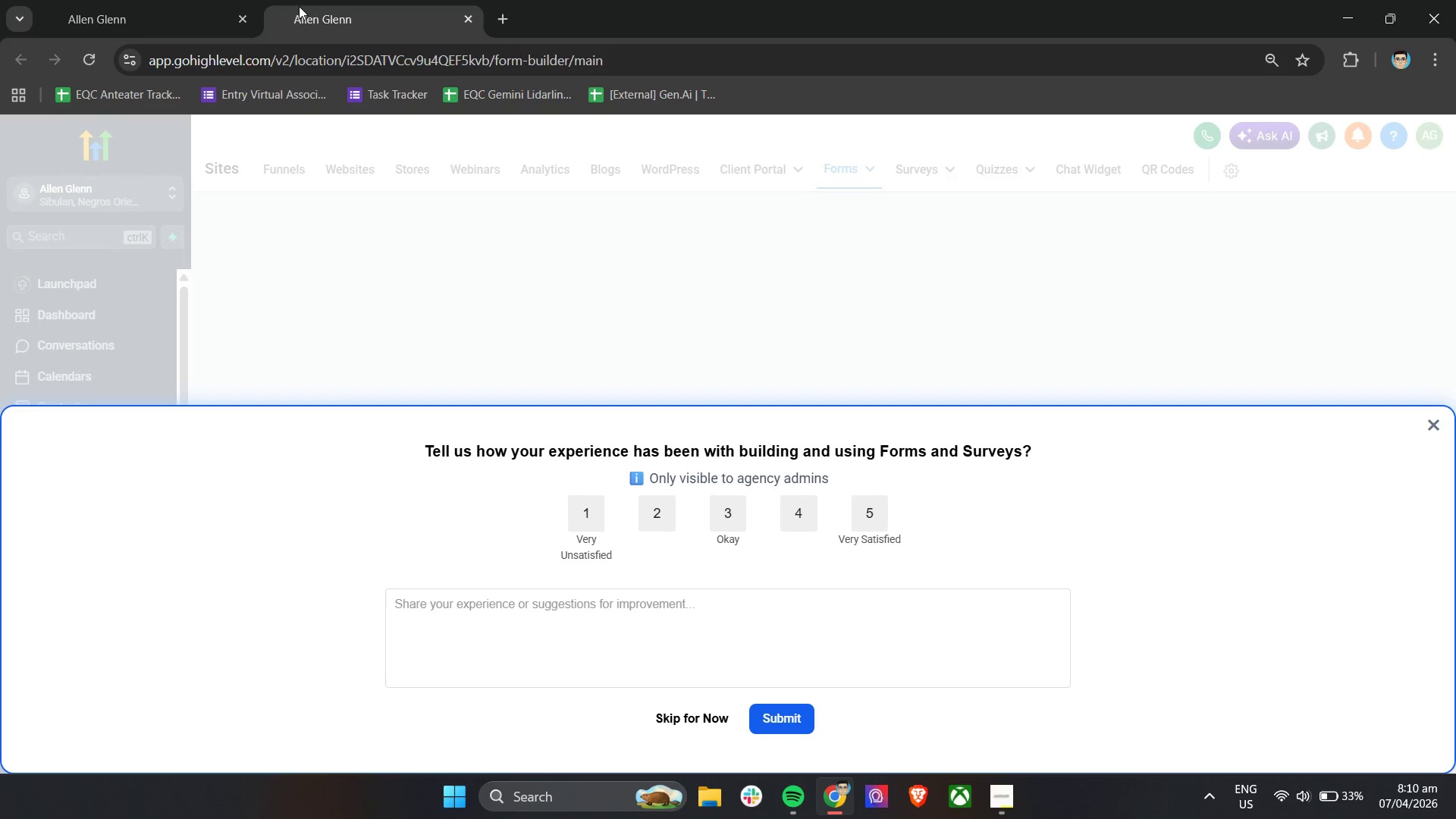 
left_click([1432, 428])
 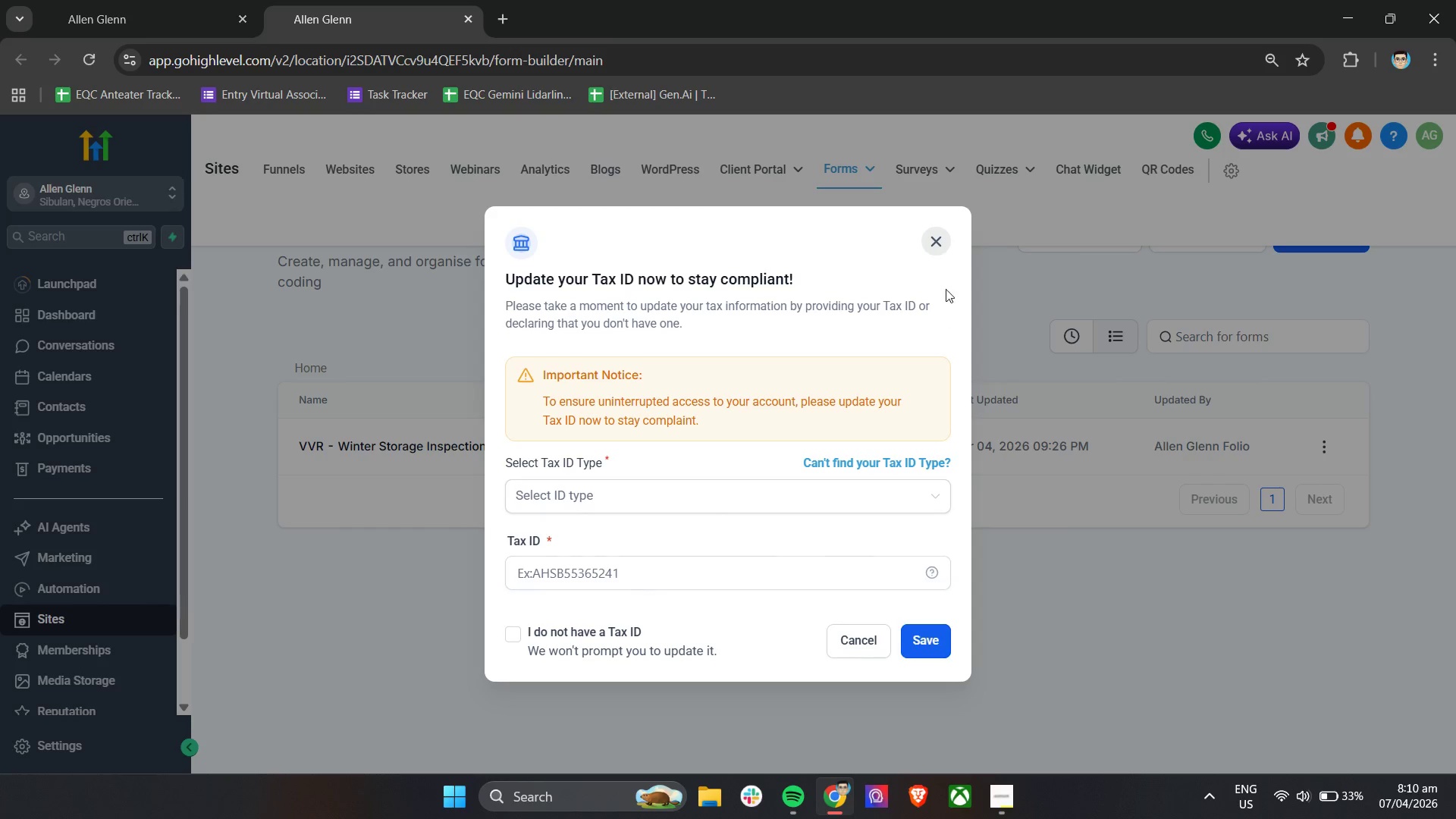 
left_click([943, 237])
 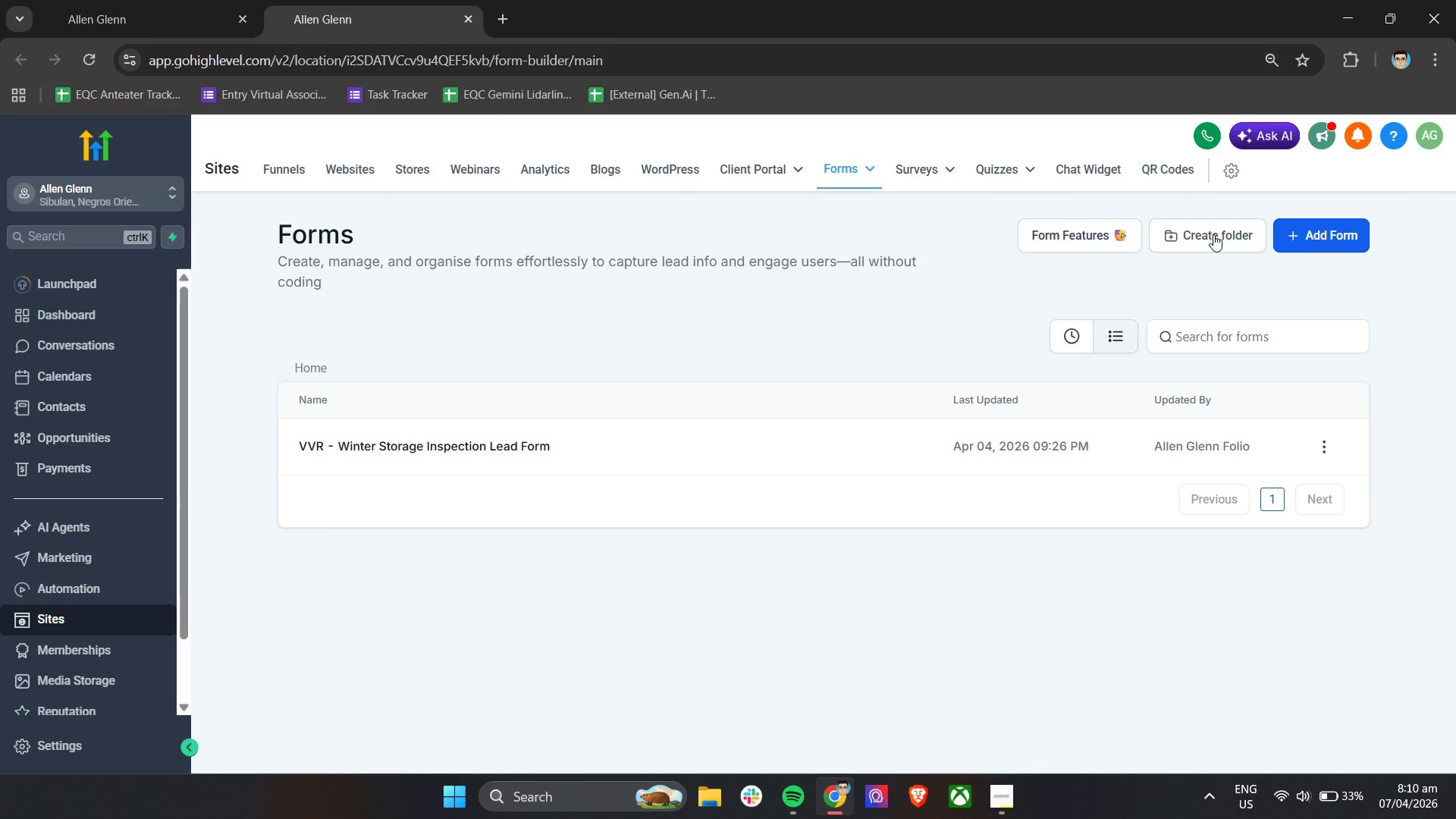 
left_click([1307, 235])
 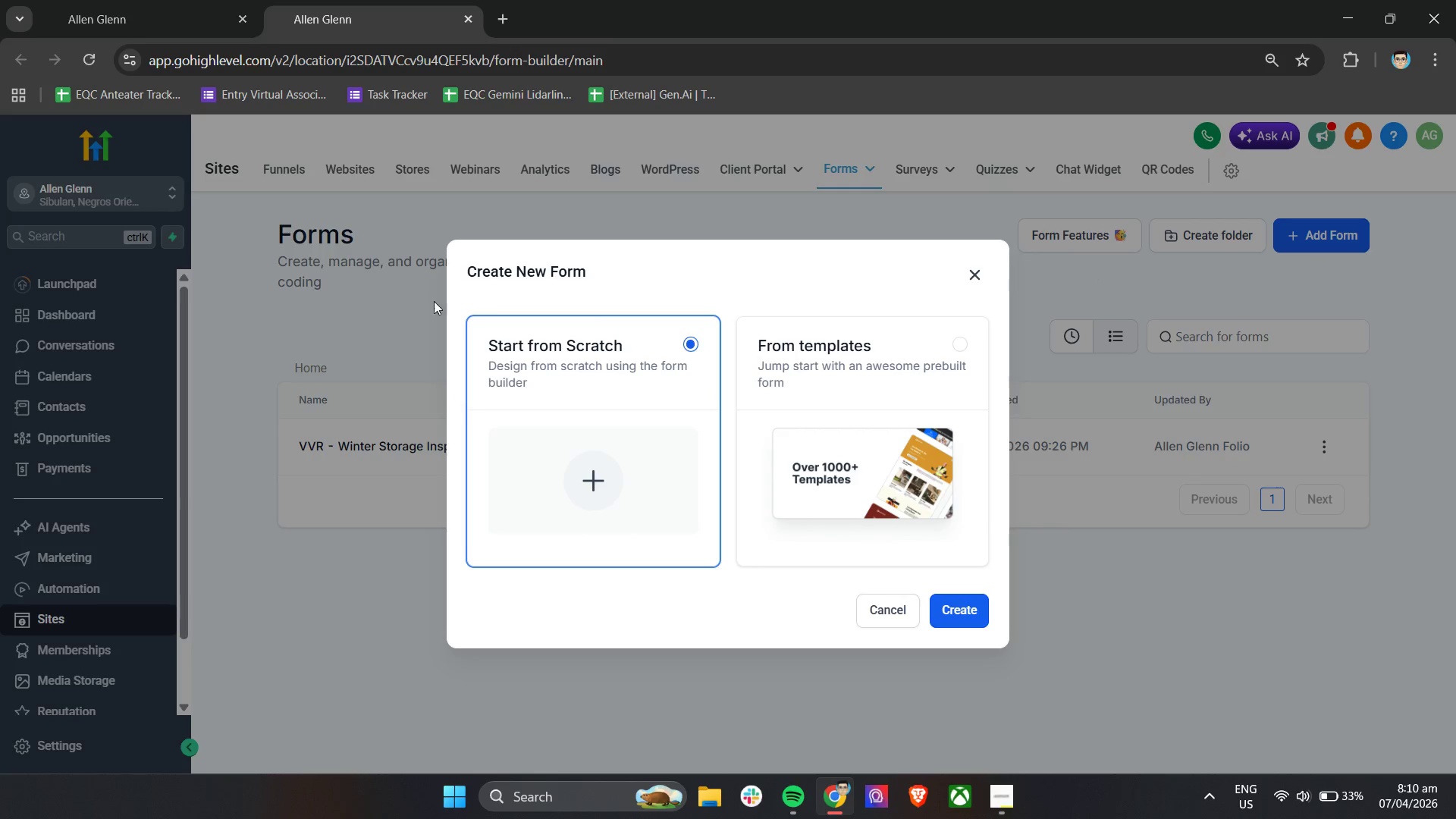 
left_click([980, 619])
 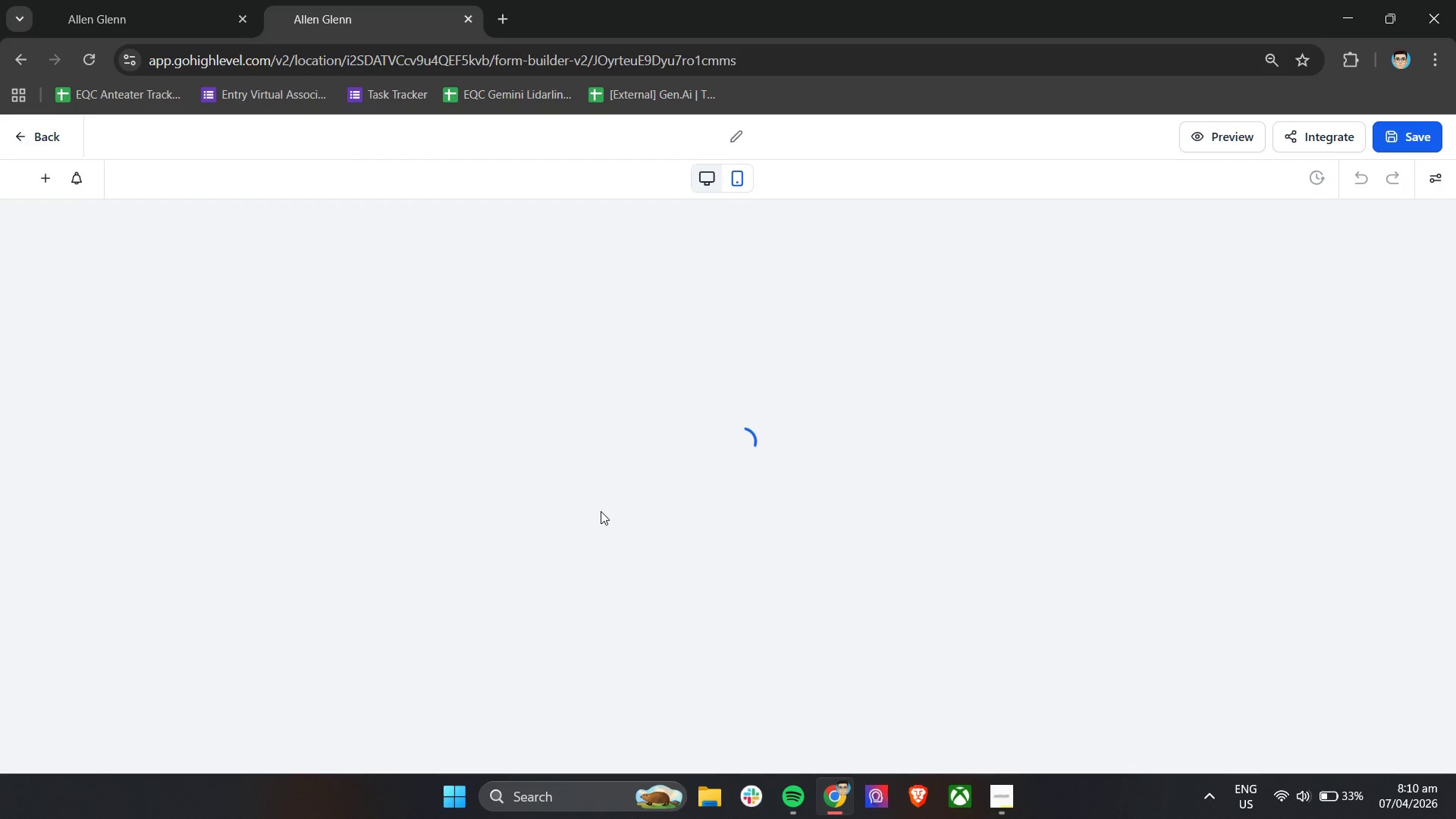 
wait(11.47)
 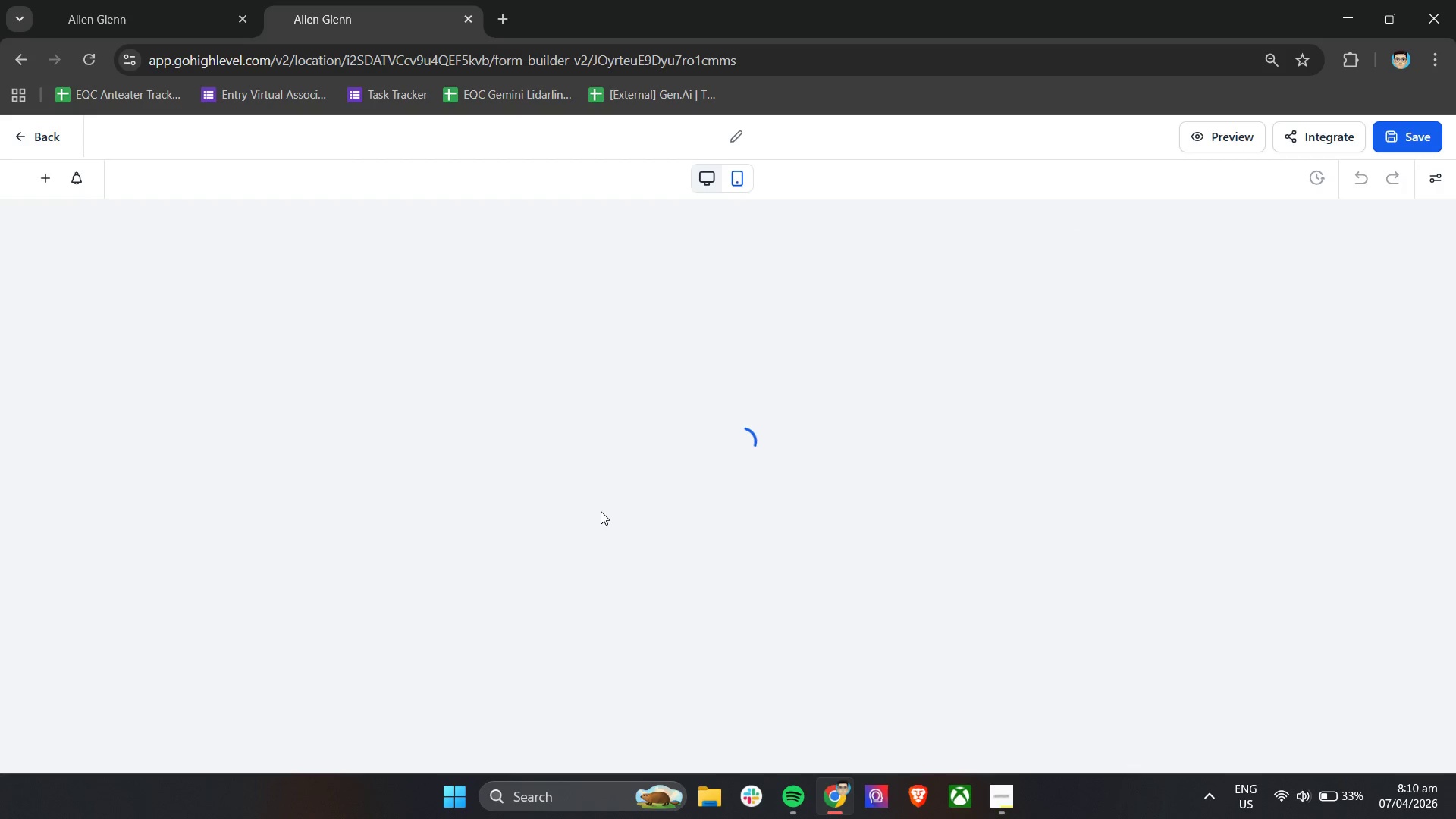 
double_click([721, 138])
 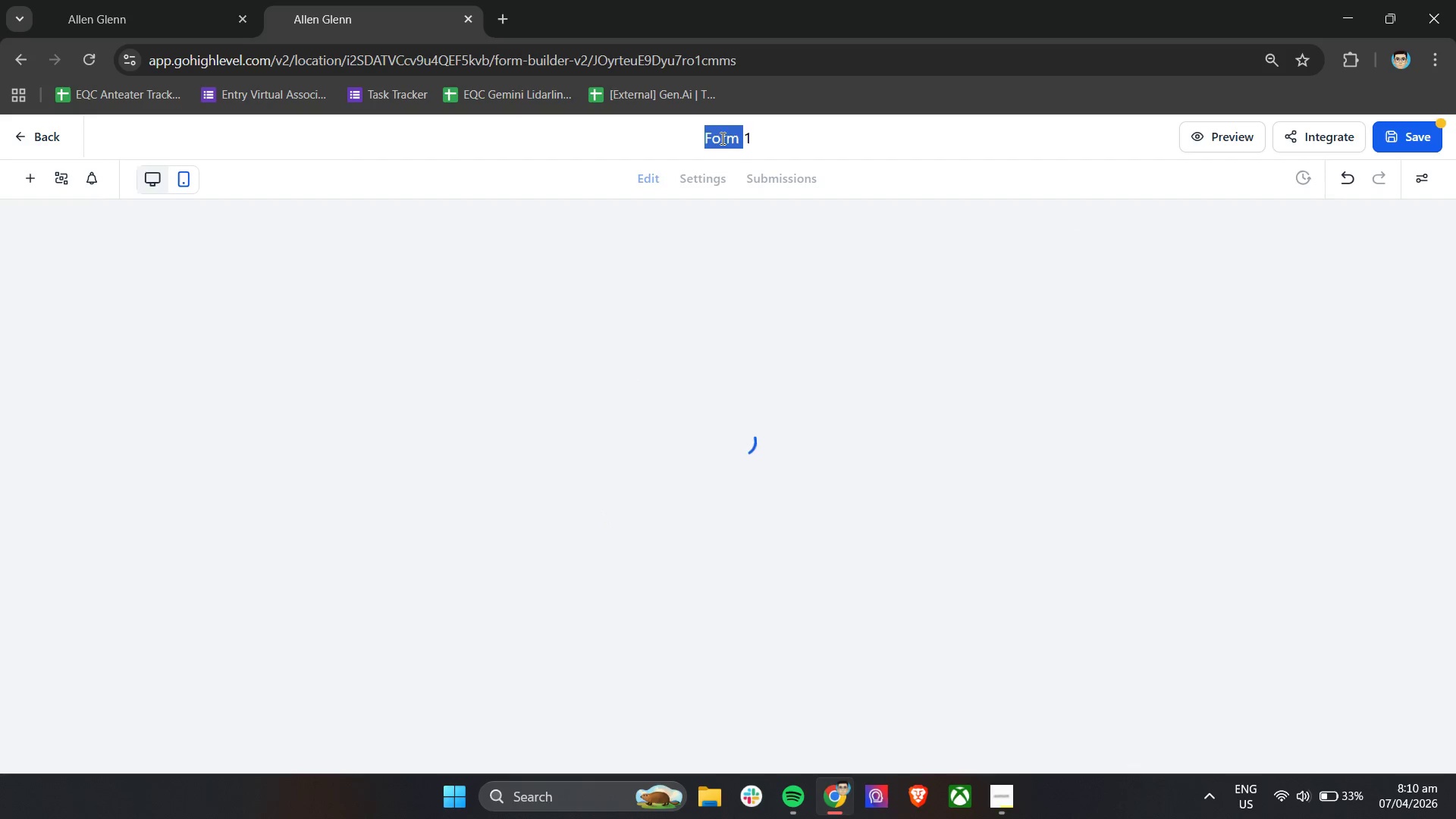 
triple_click([721, 138])
 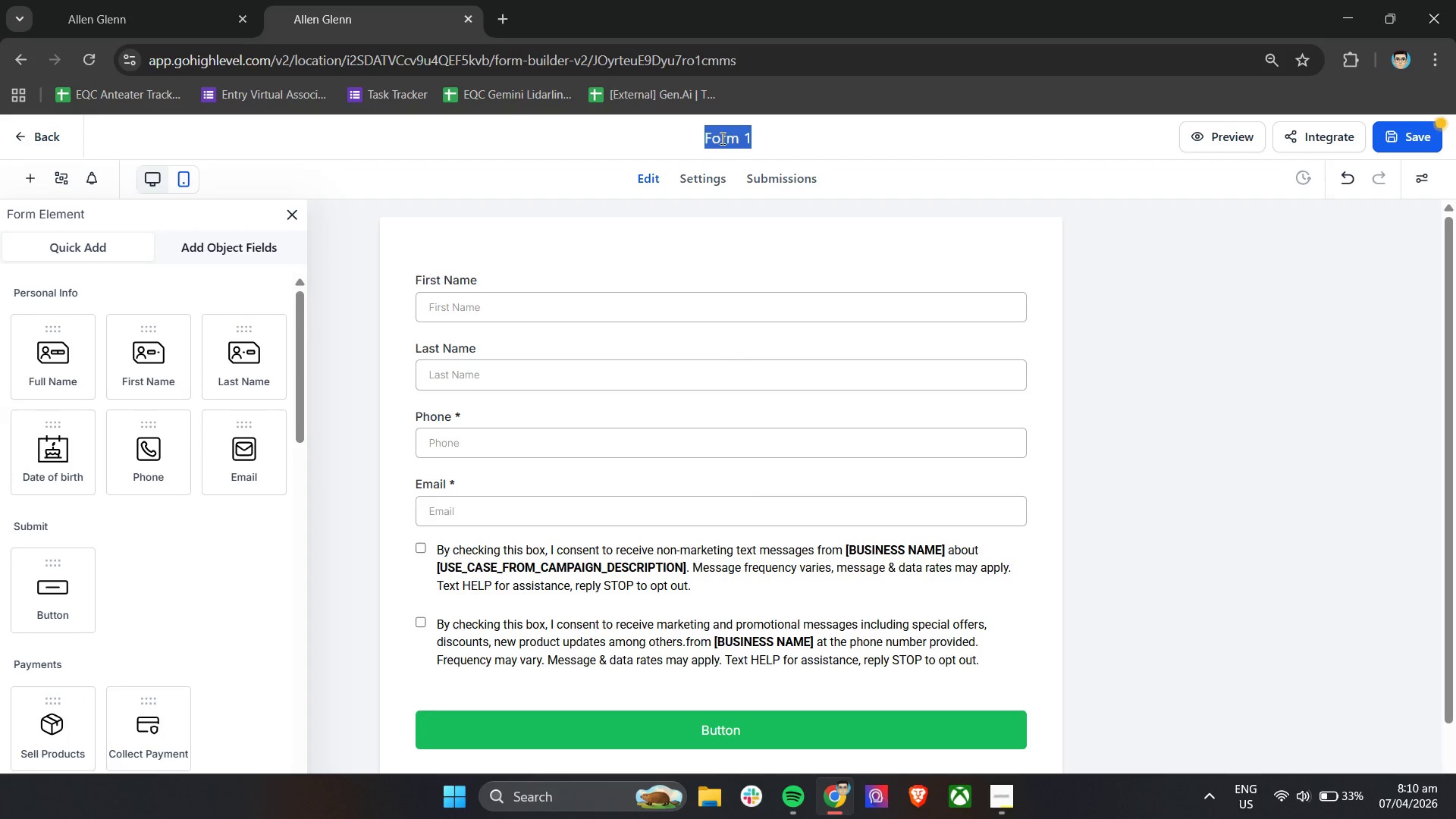 
type(Relic & Ray | Artisan Intale )
key(Backspace)
key(Backspace)
key(Backspace)
type(ke Form)
 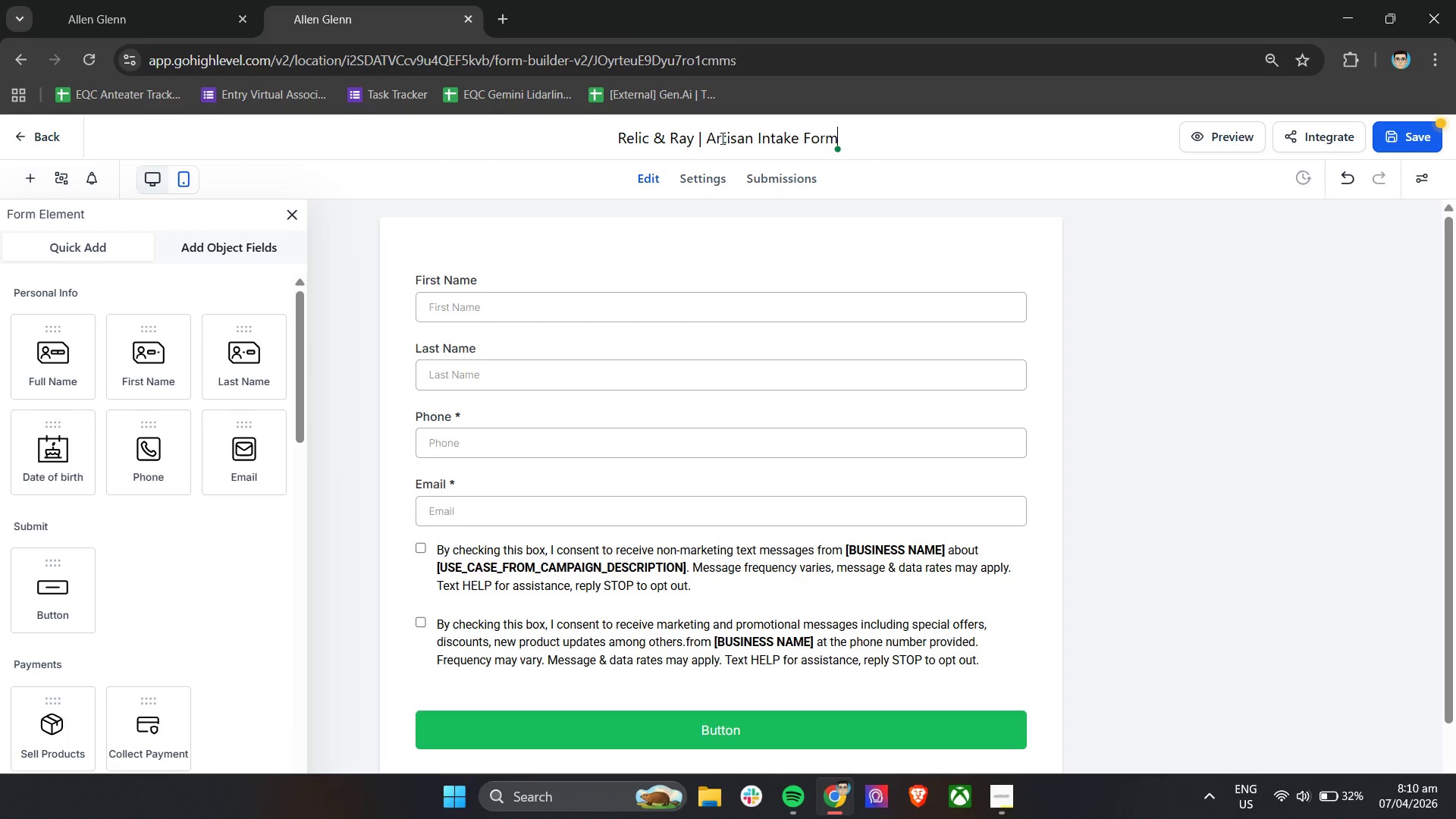 
left_click([544, 145])
 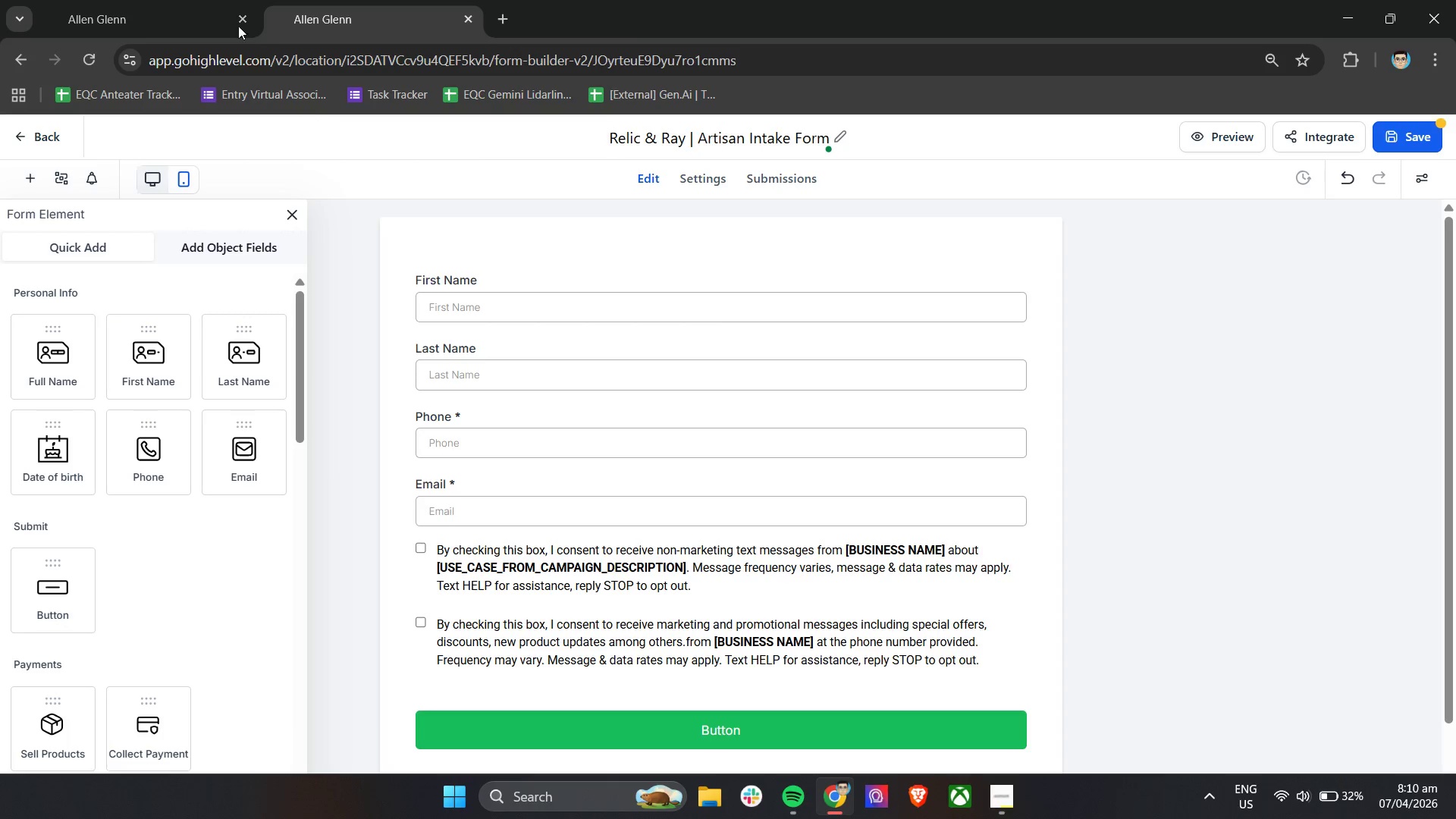 
left_click([176, 0])
 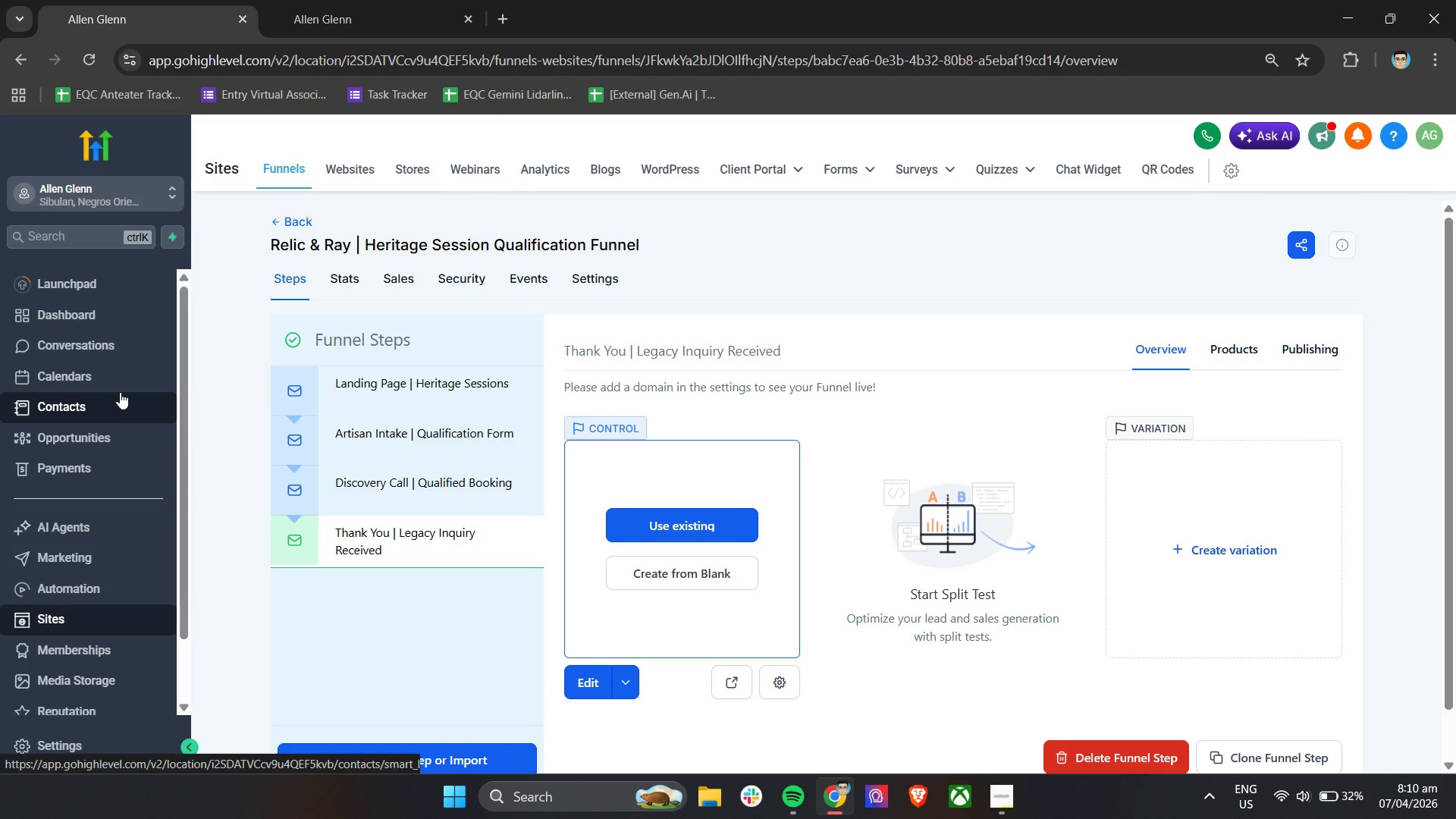 
scroll: coordinate [120, 392], scroll_direction: down, amount: 1.0
 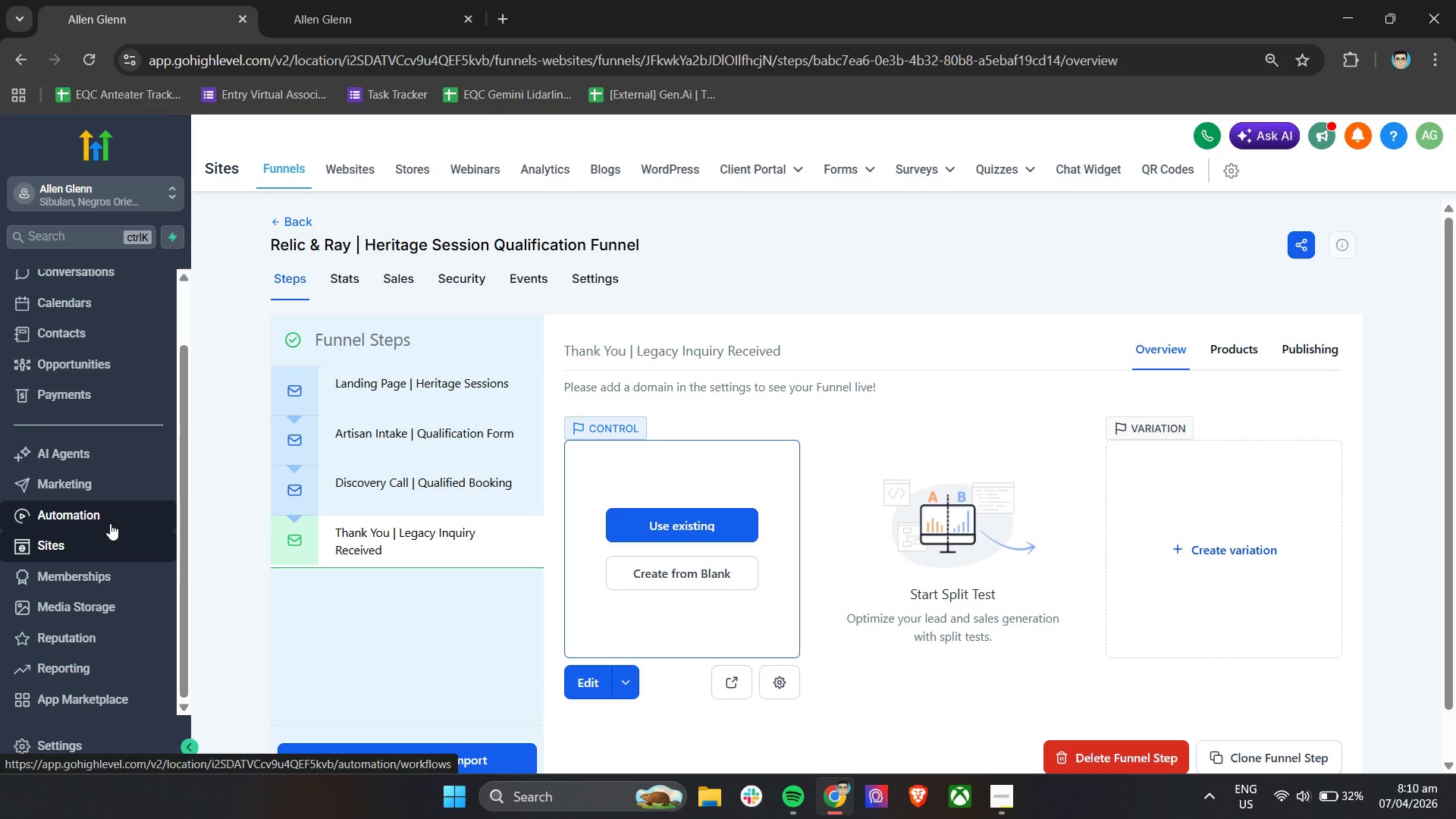 
right_click([109, 522])
 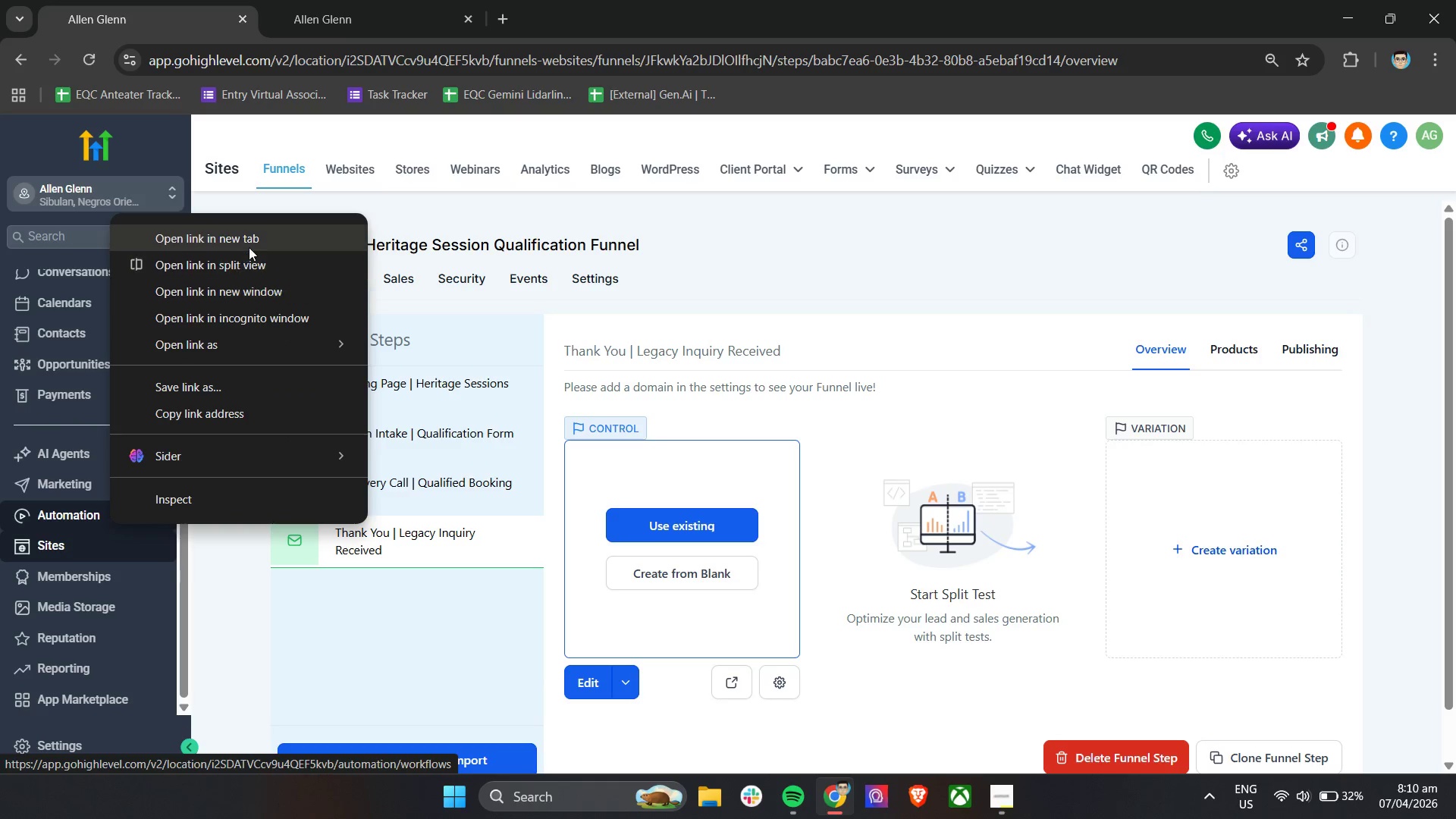 
left_click([245, 237])
 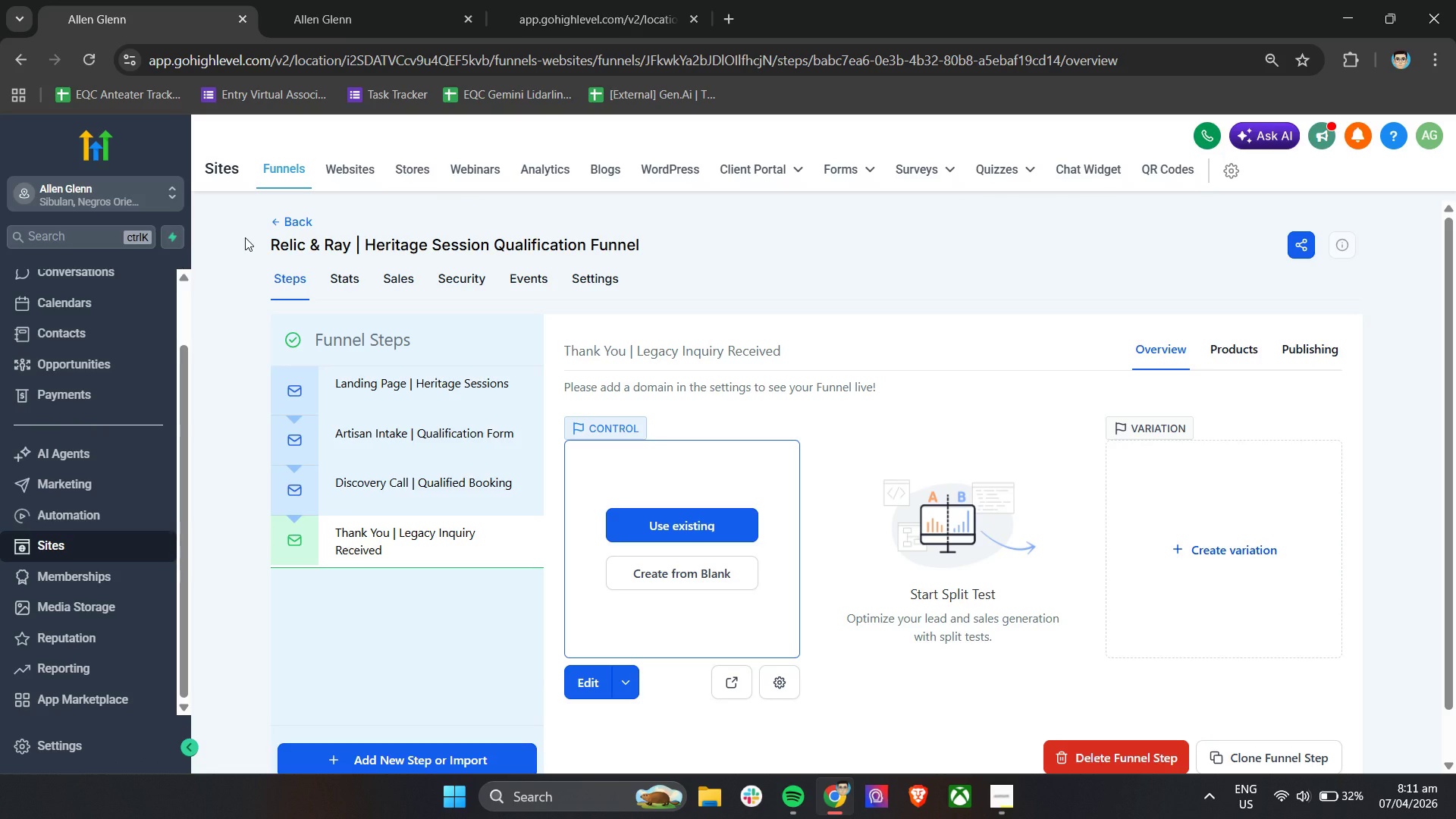 
wait(6.81)
 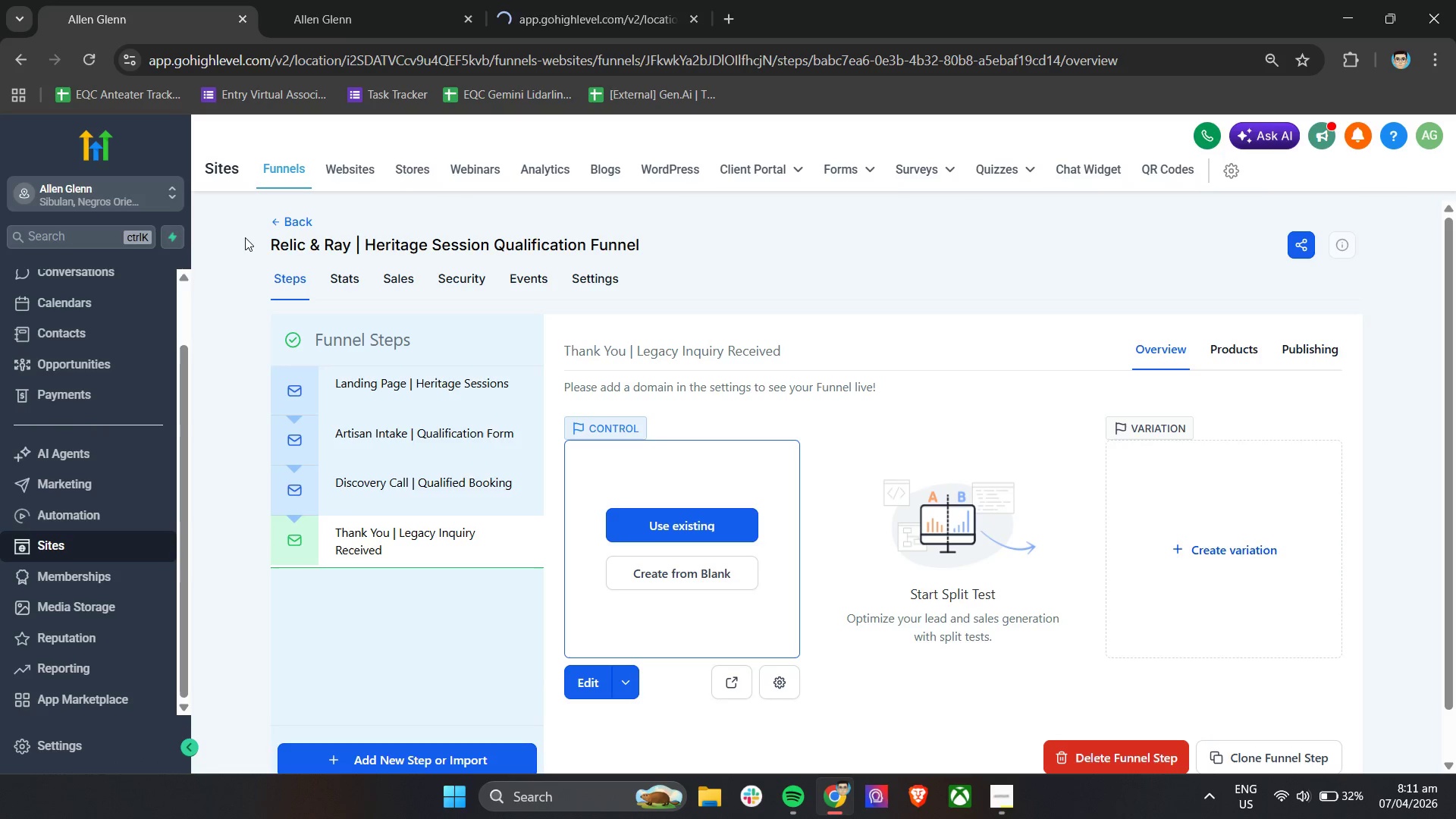 
left_click([629, 0])
 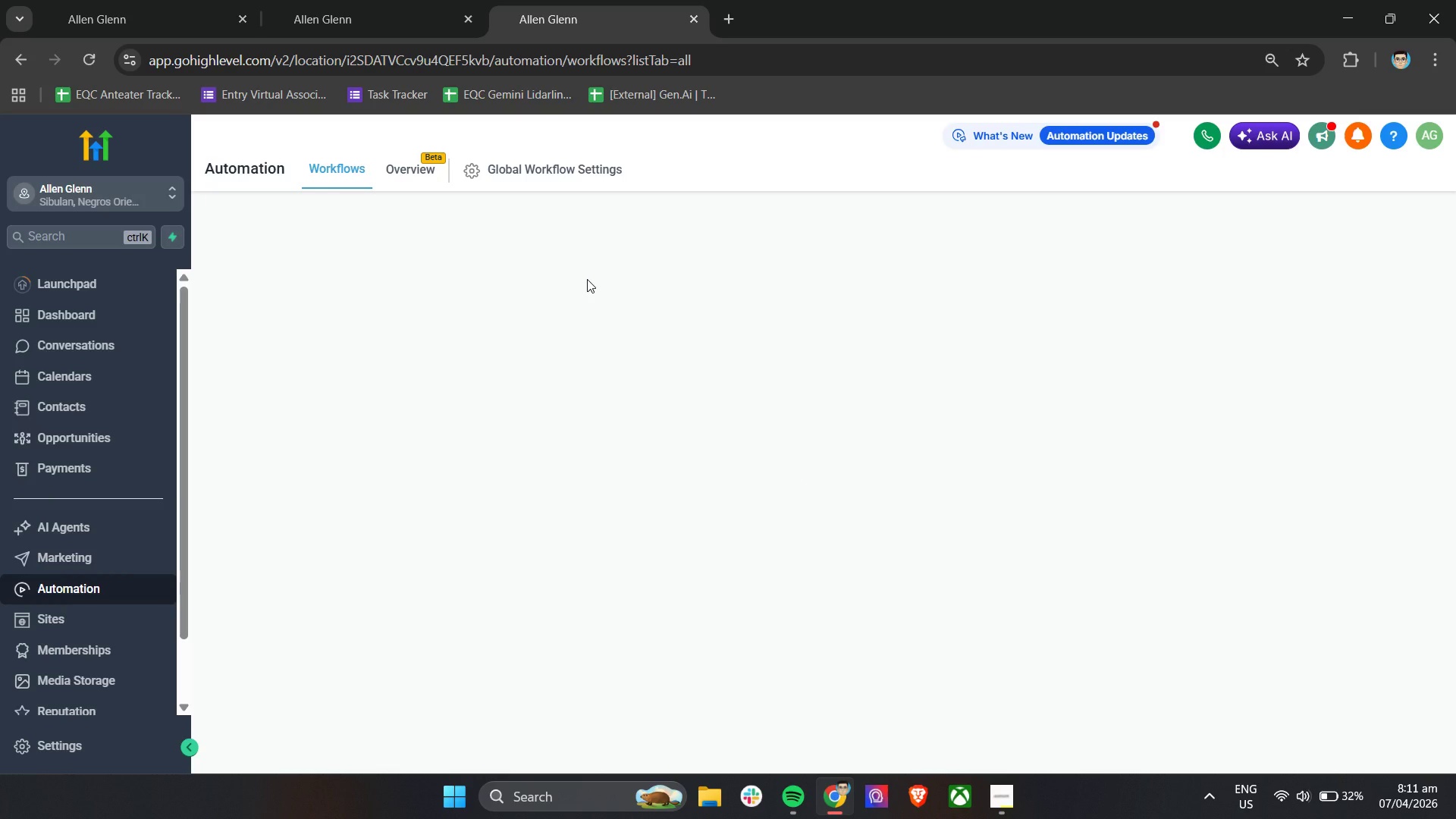 
wait(14.22)
 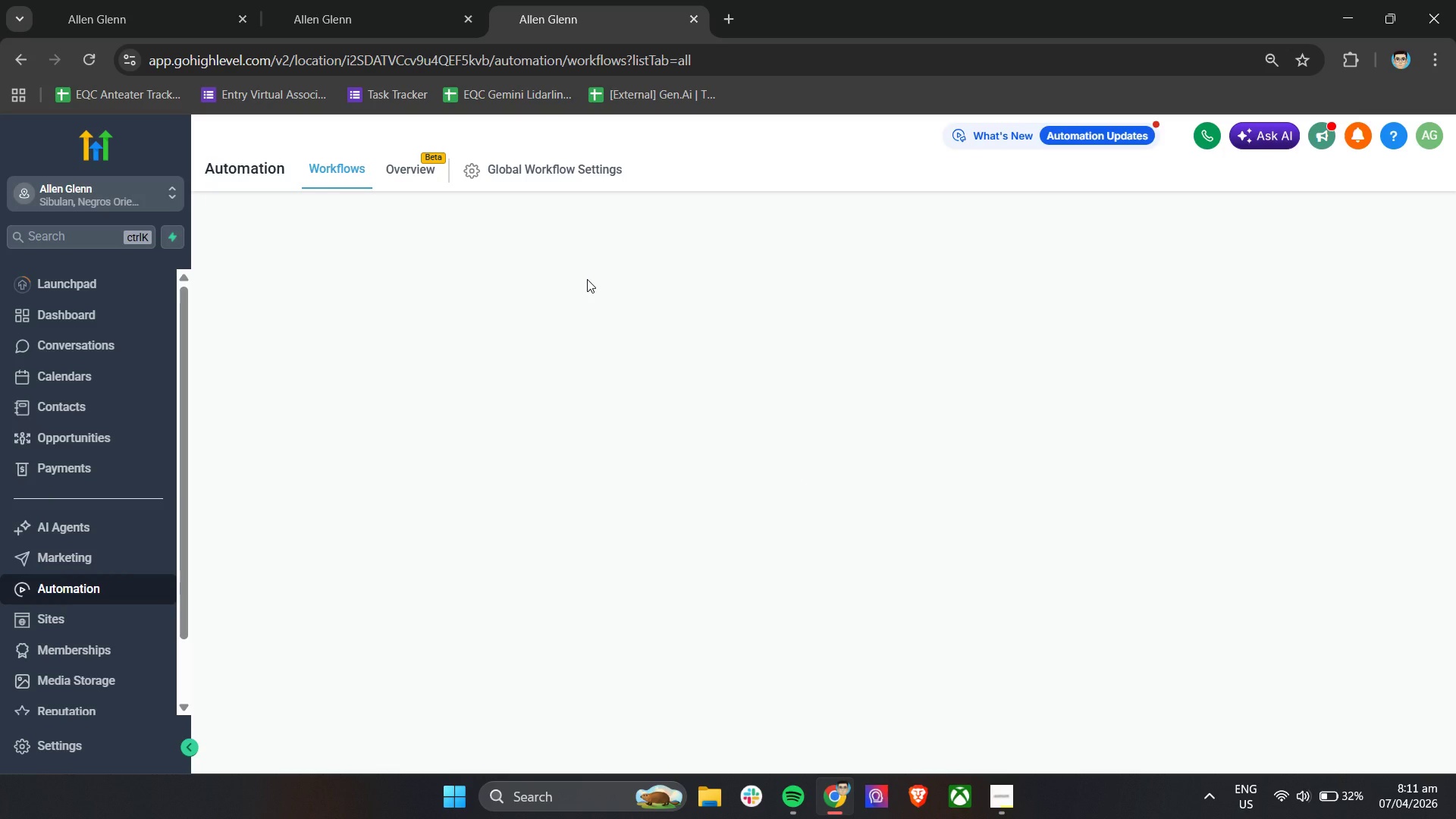 
left_click([1079, 236])
 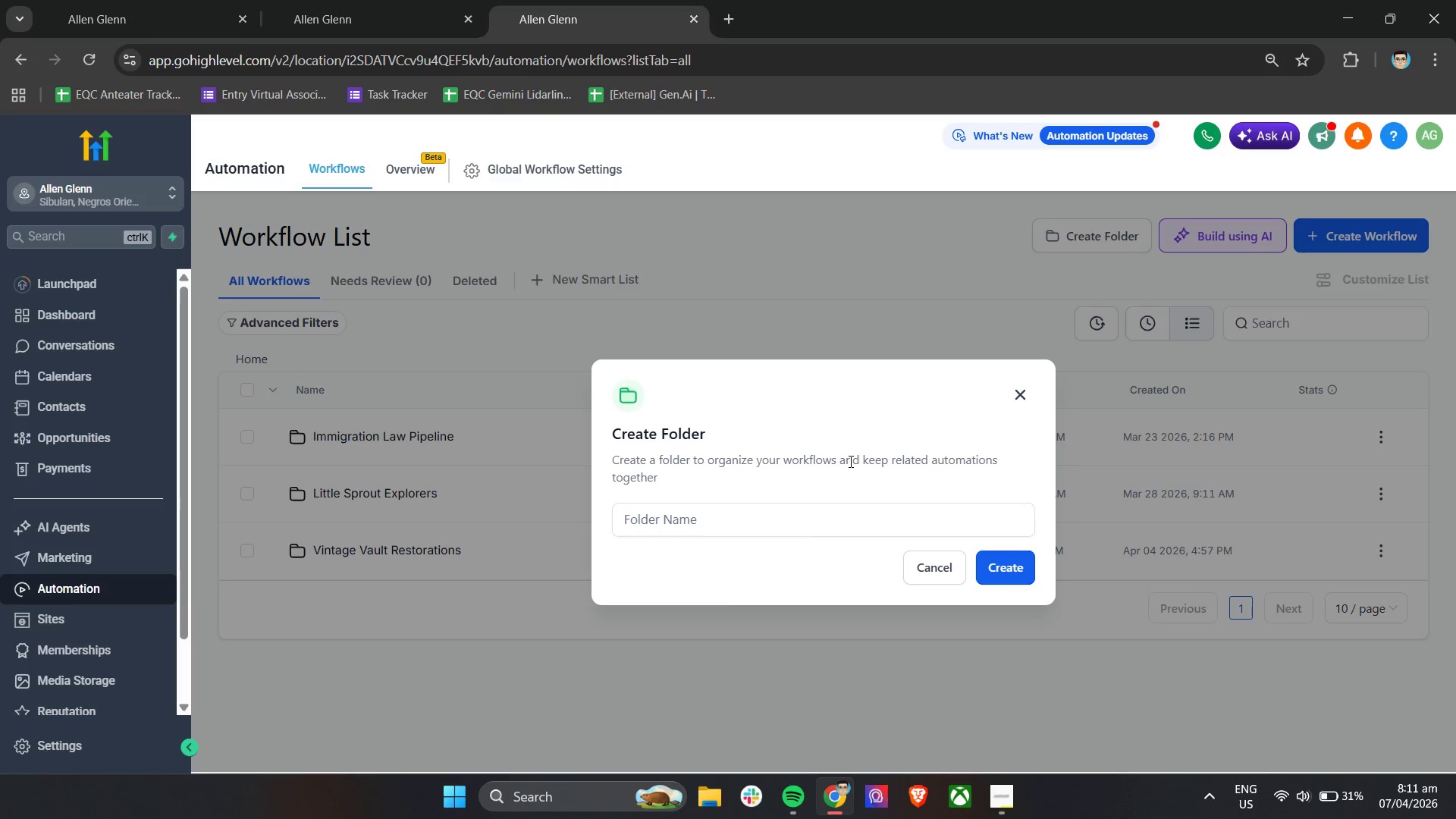 
left_click([808, 529])
 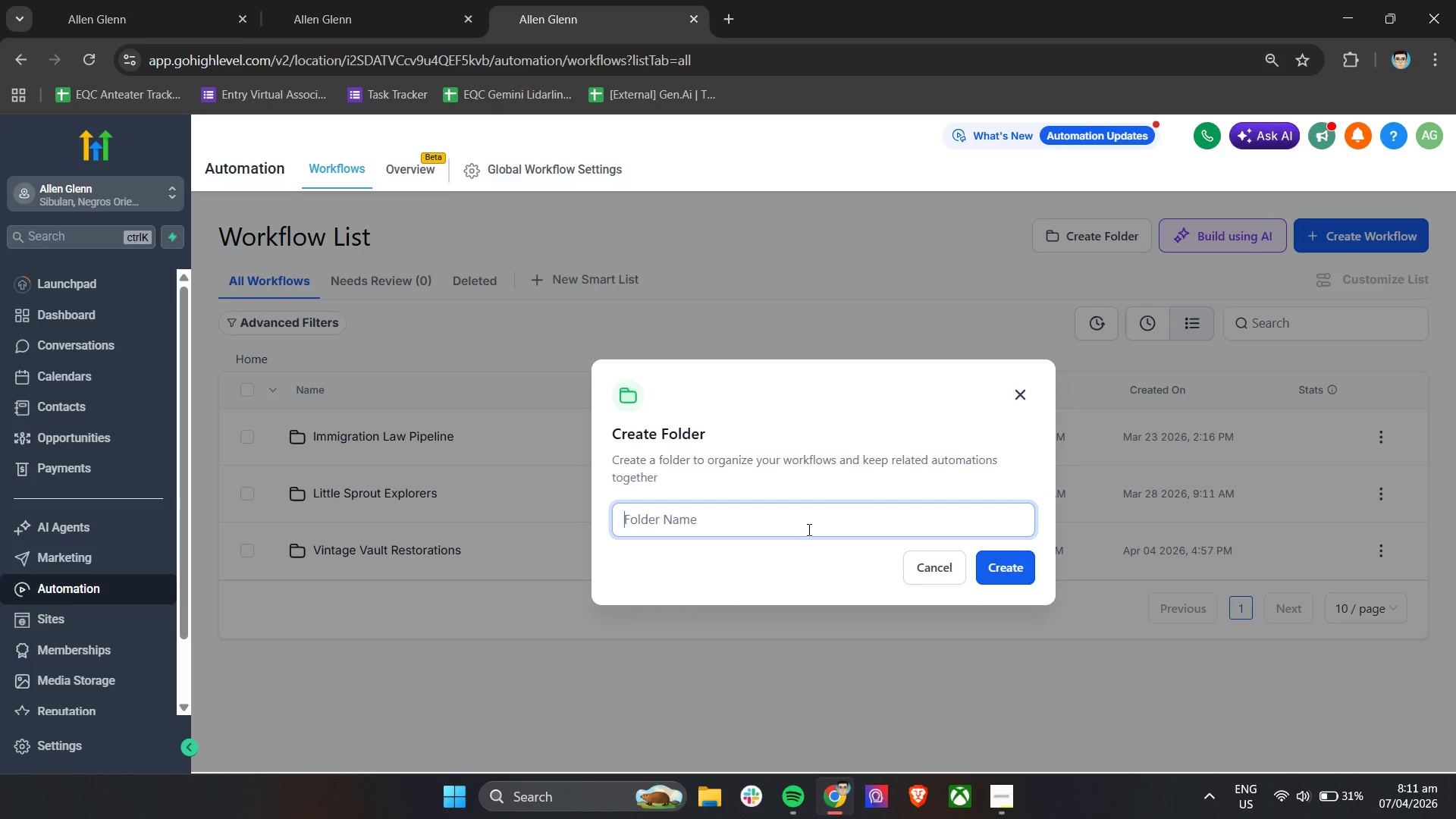 
type(Relic & Ray)
 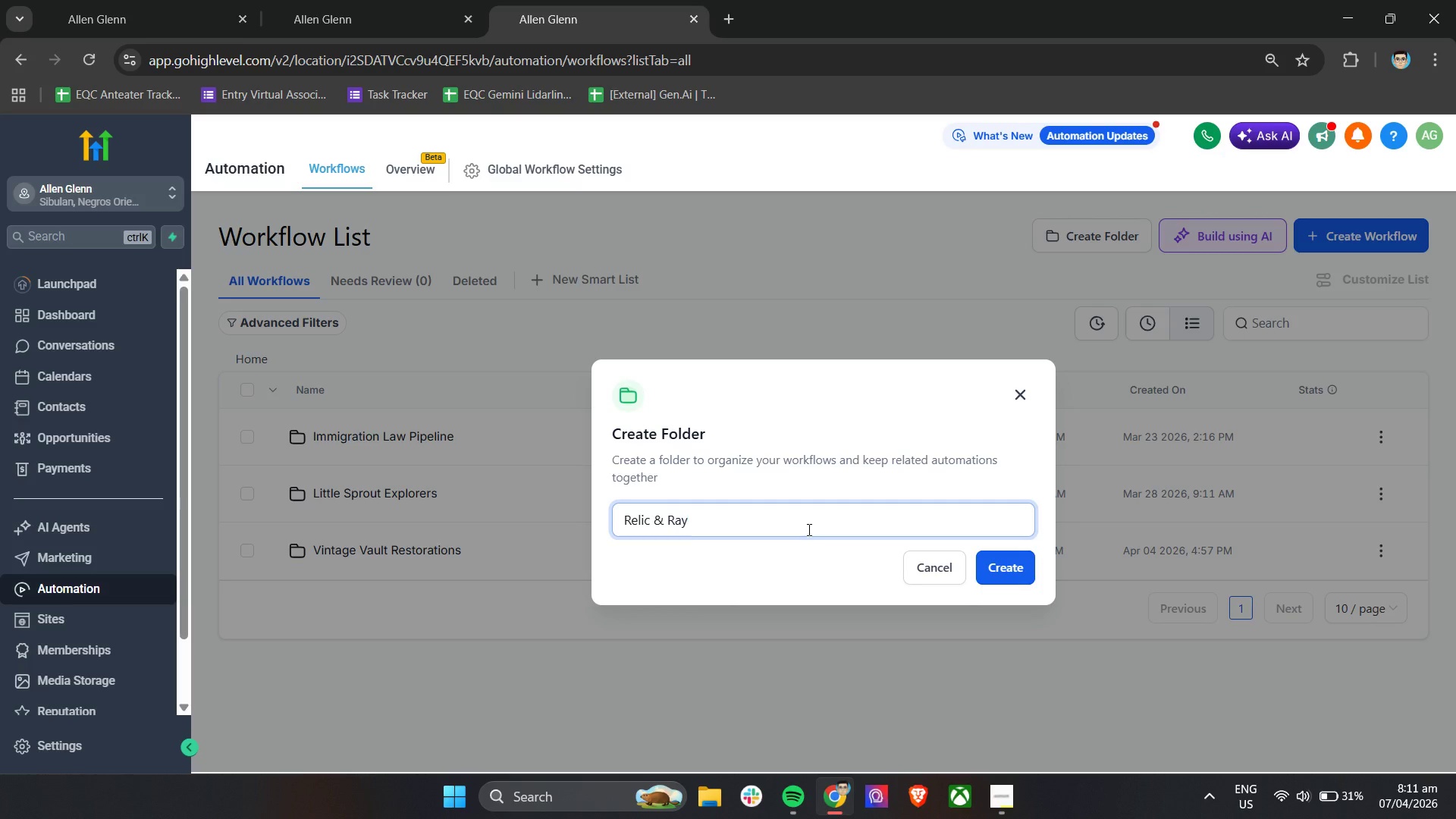 
left_click([1011, 571])
 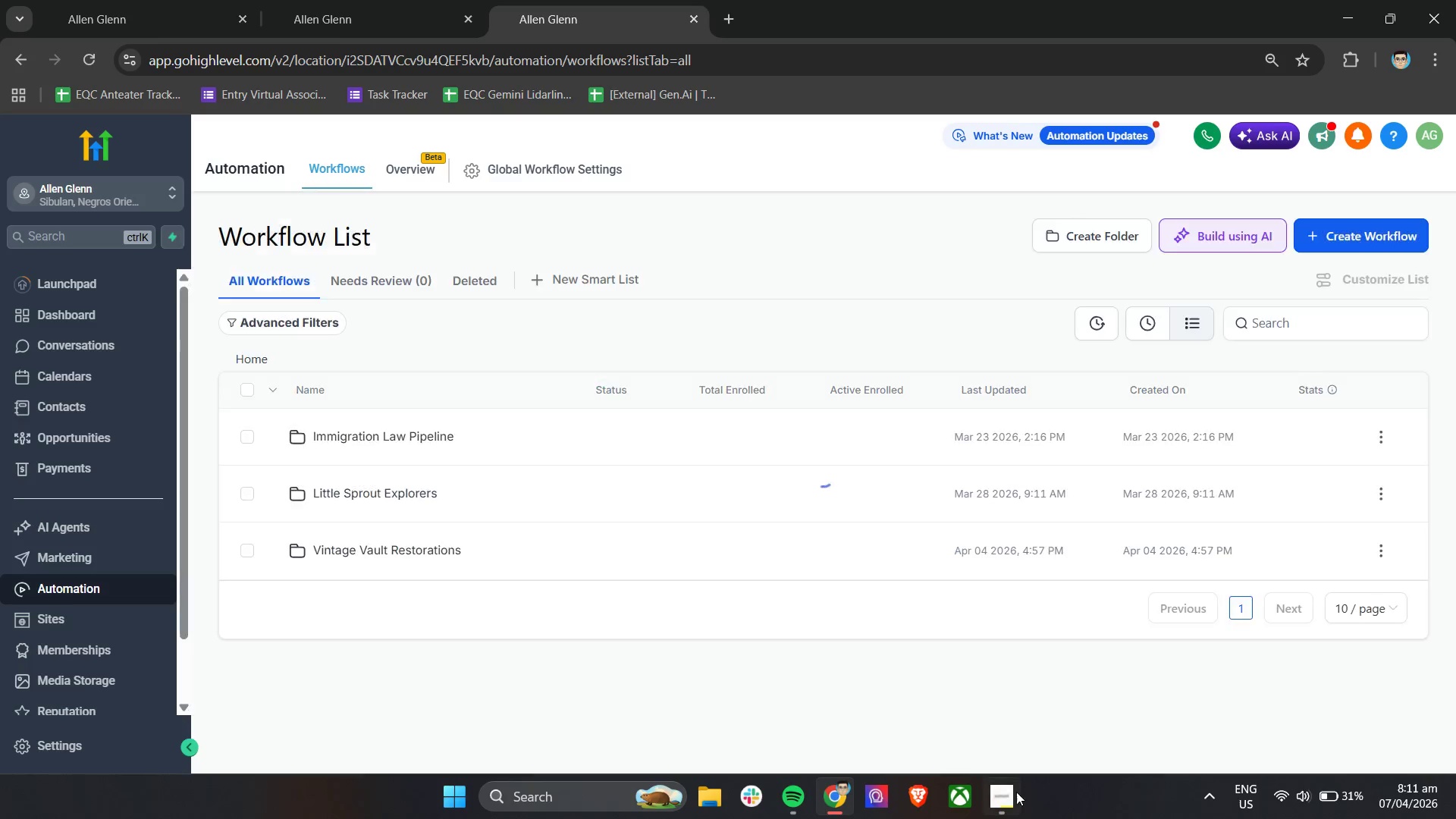 
left_click([1012, 799])